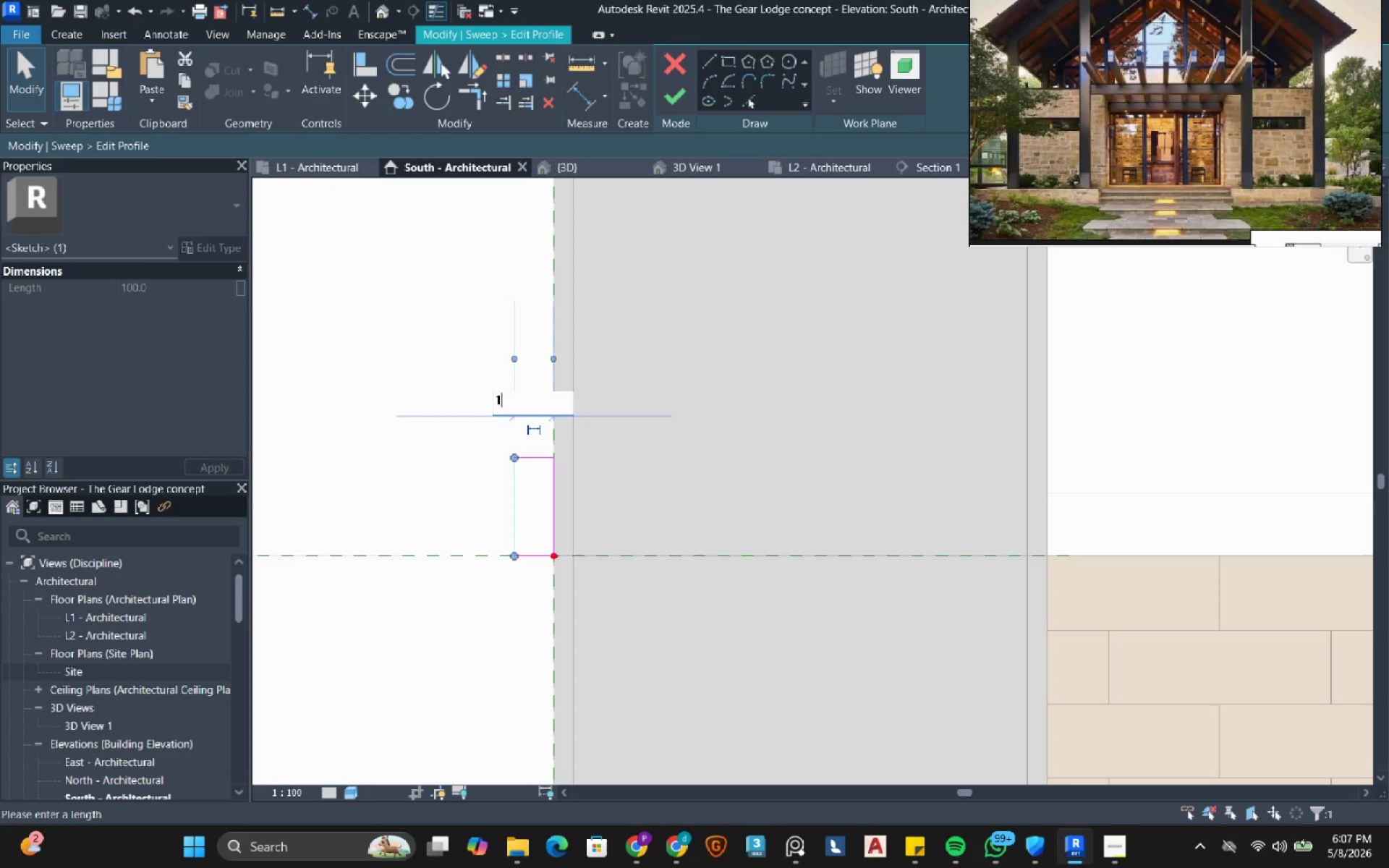 
key(Numpad1)
 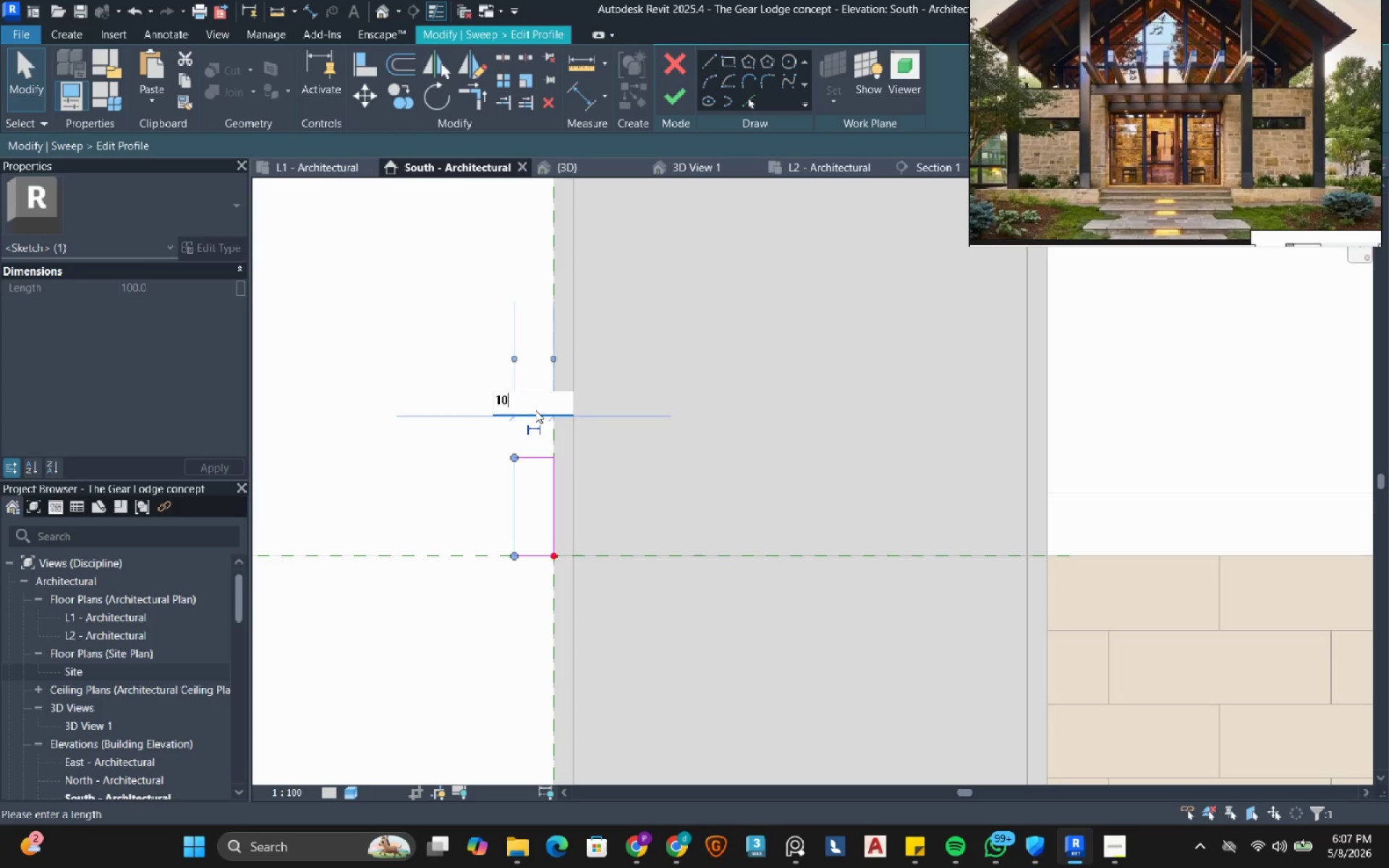 
key(Numpad0)
 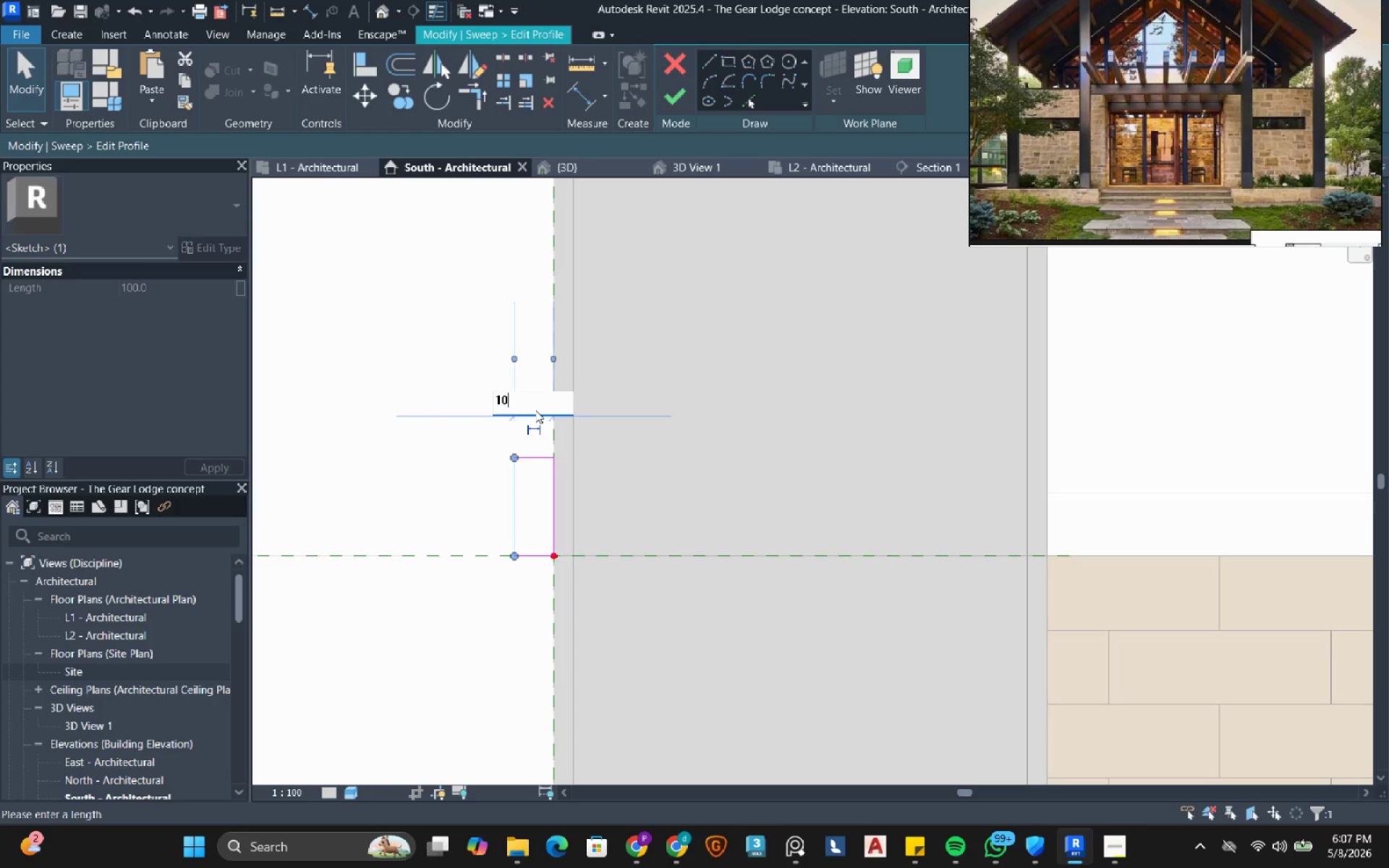 
key(Numpad0)
 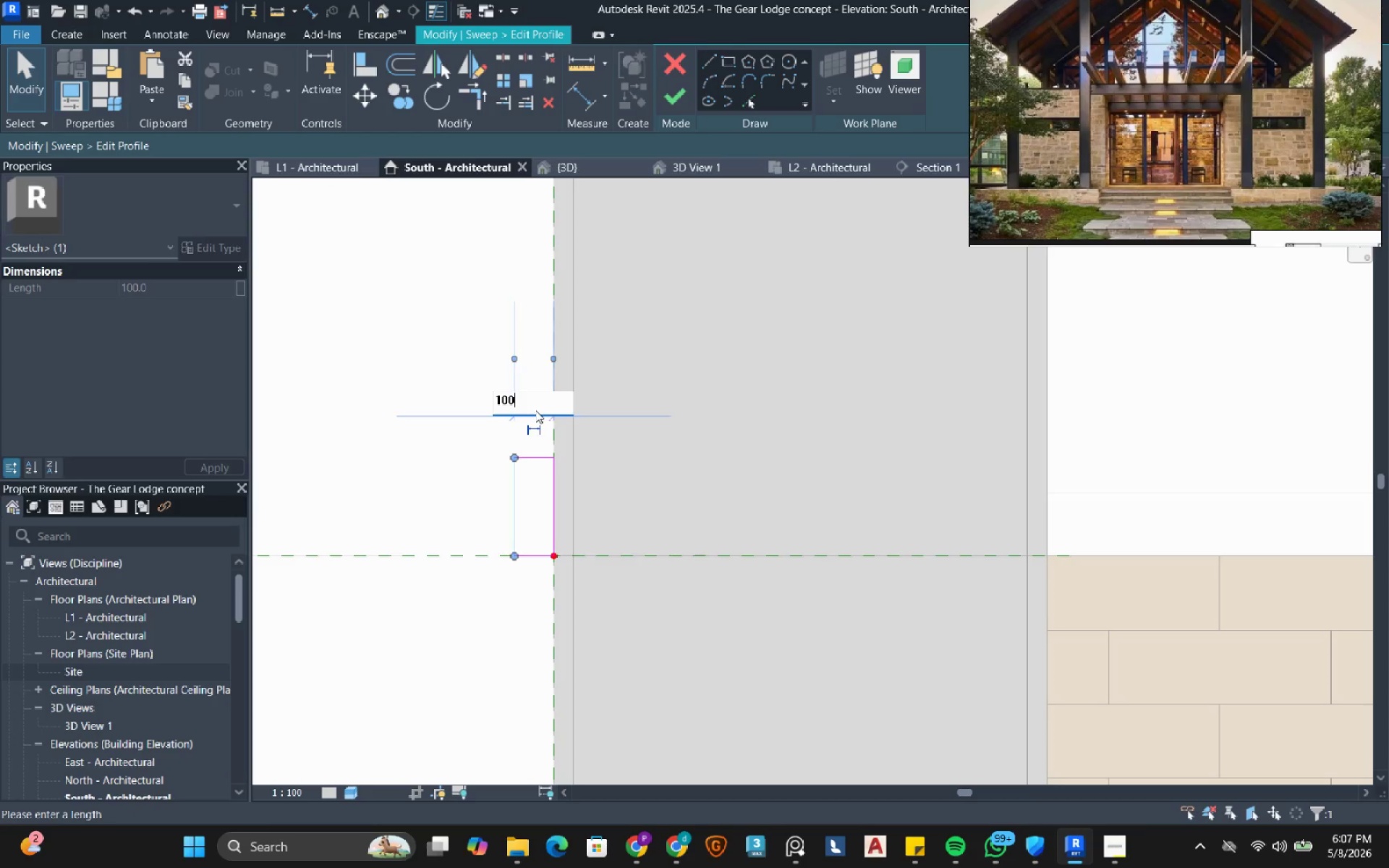 
key(NumpadEnter)
 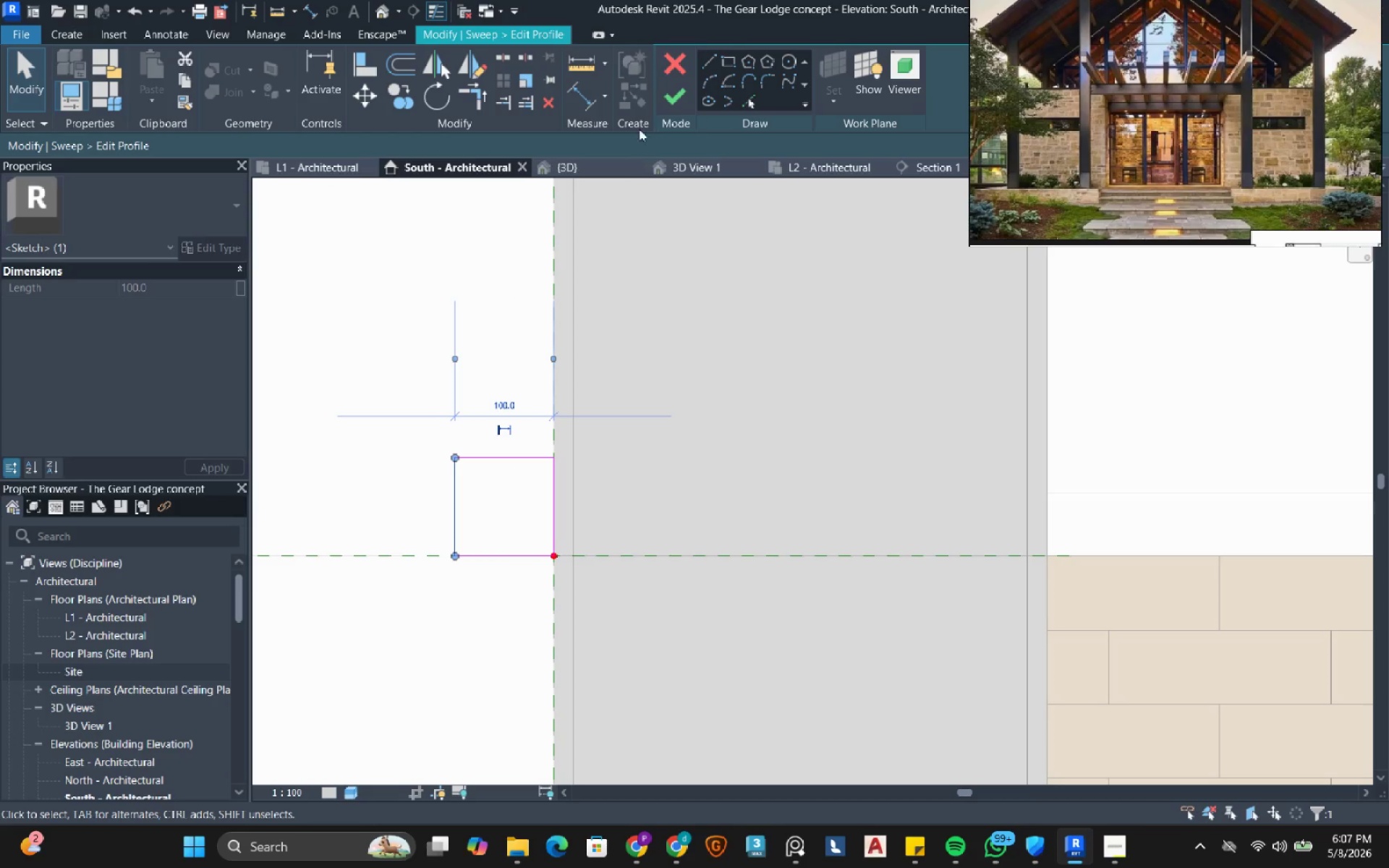 
mouse_move([678, 104])
 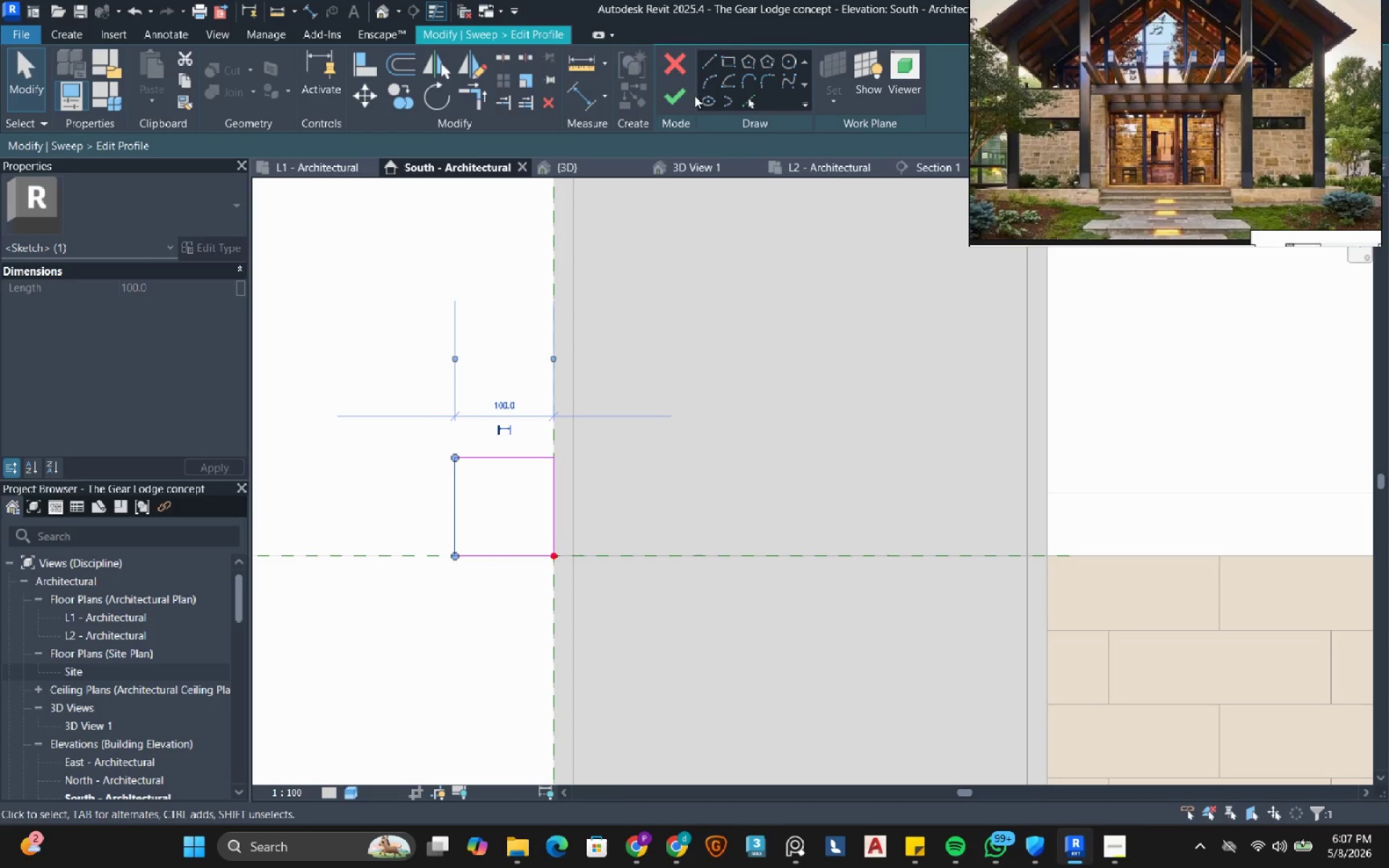 
left_click([694, 95])
 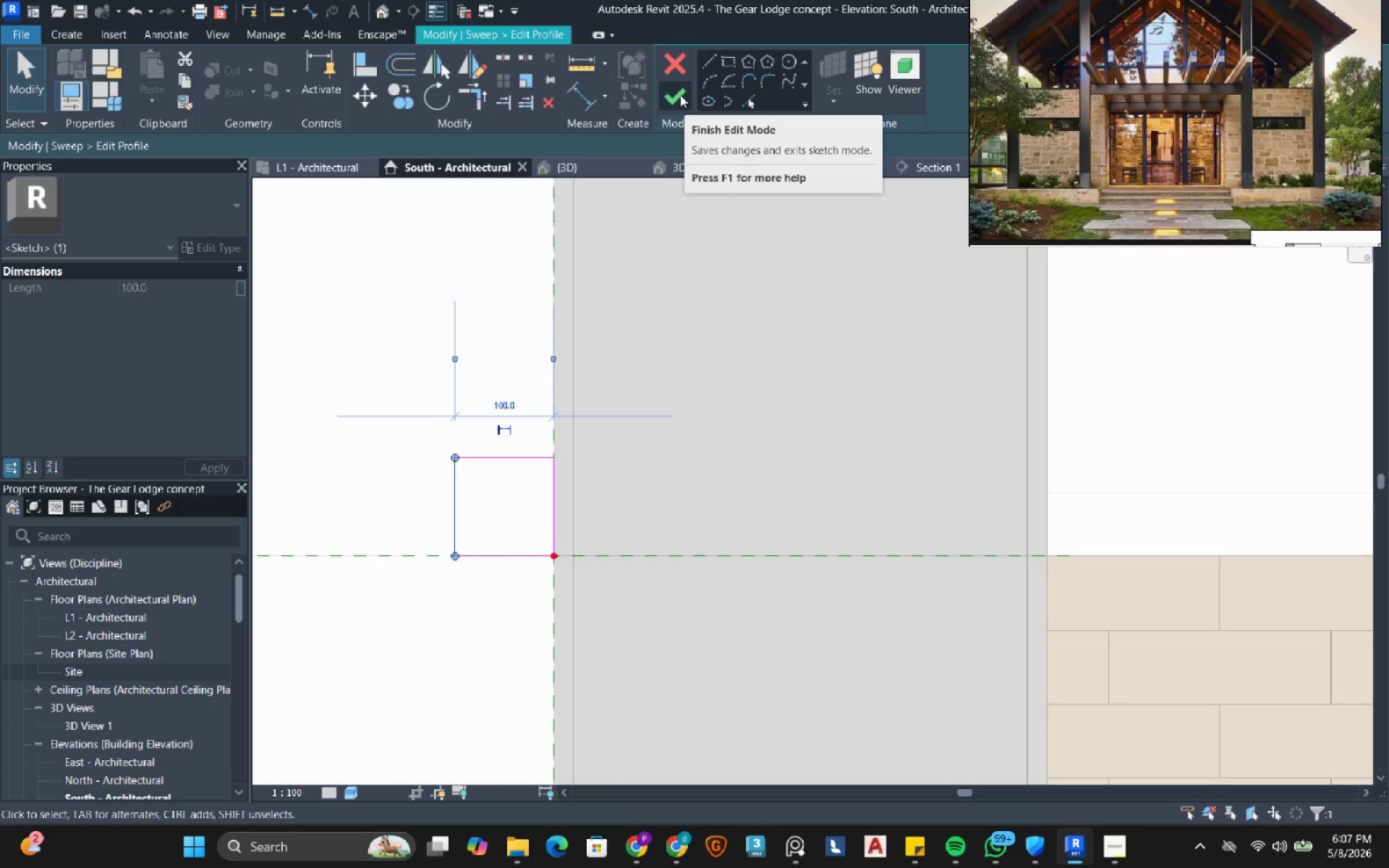 
left_click([674, 96])
 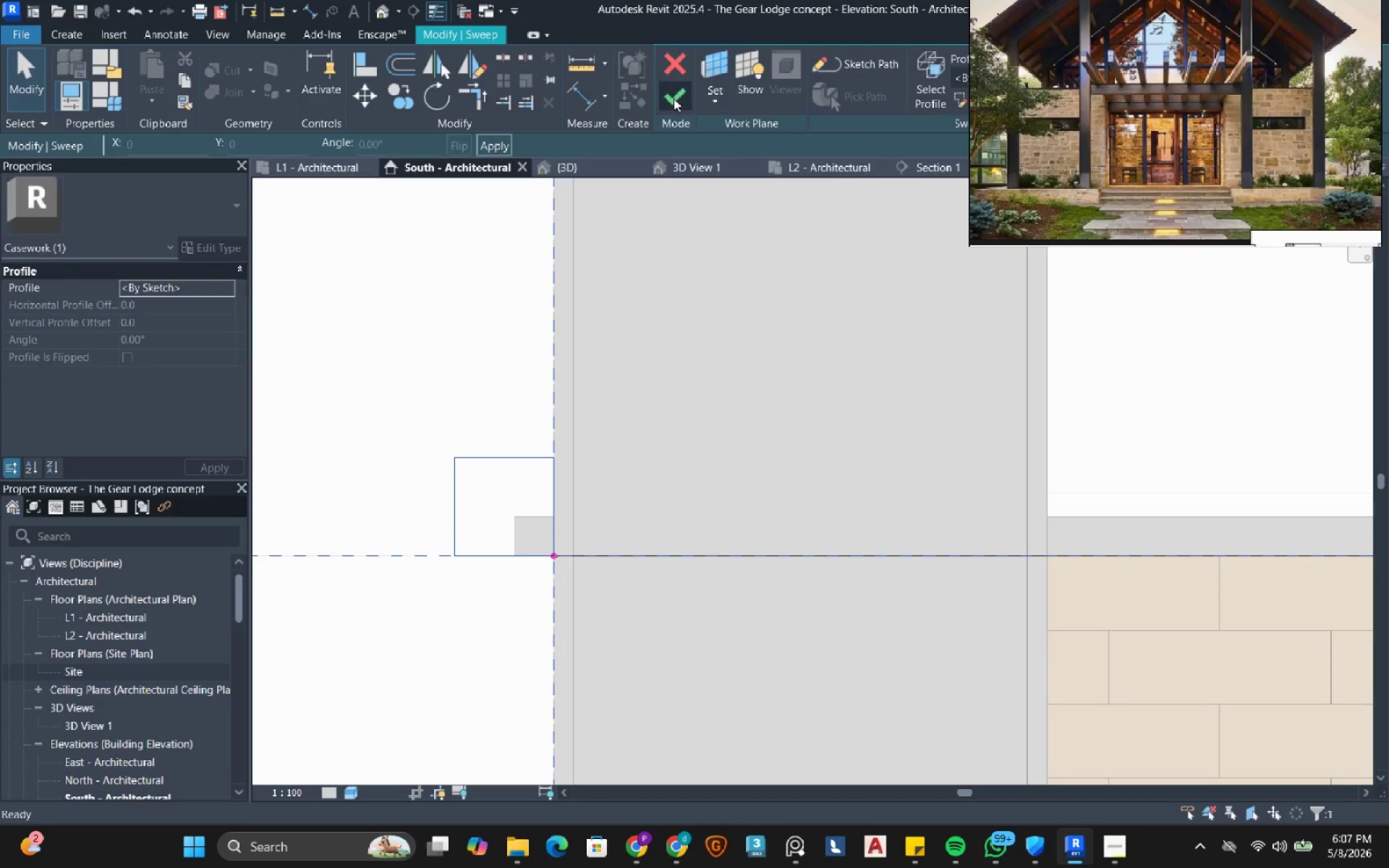 
left_click([674, 99])
 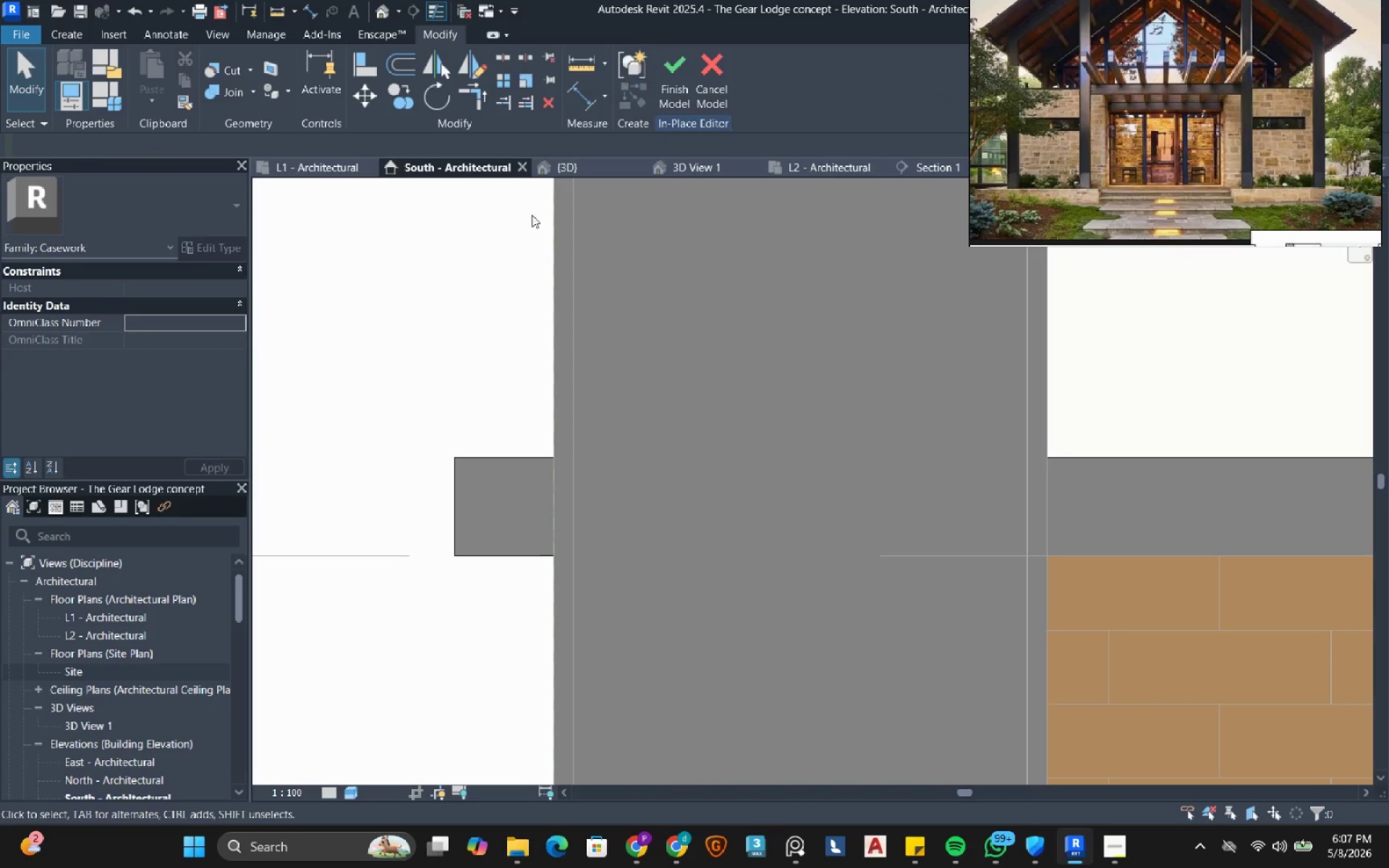 
left_click([563, 169])
 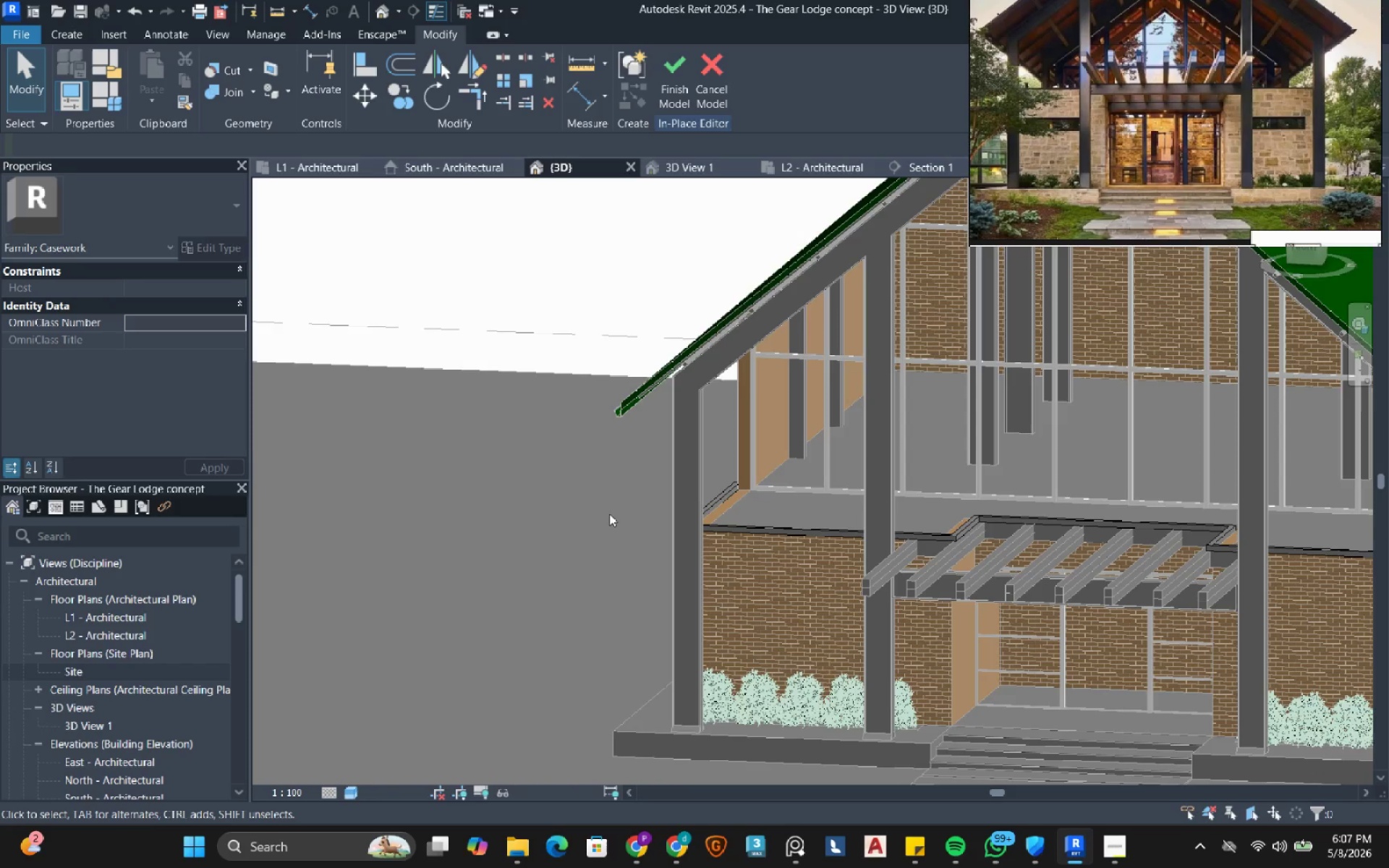 
left_click([467, 169])
 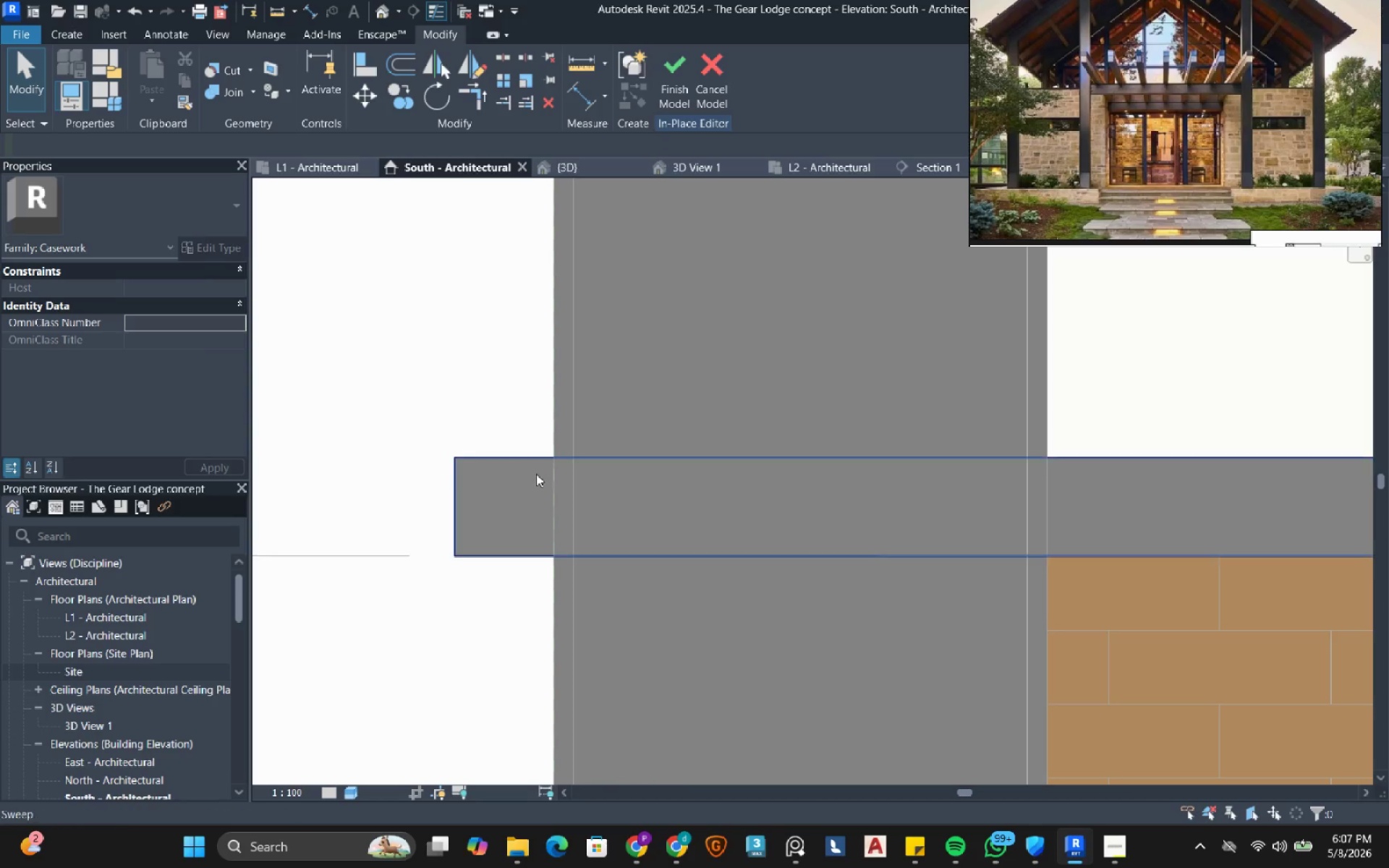 
left_click([536, 474])
 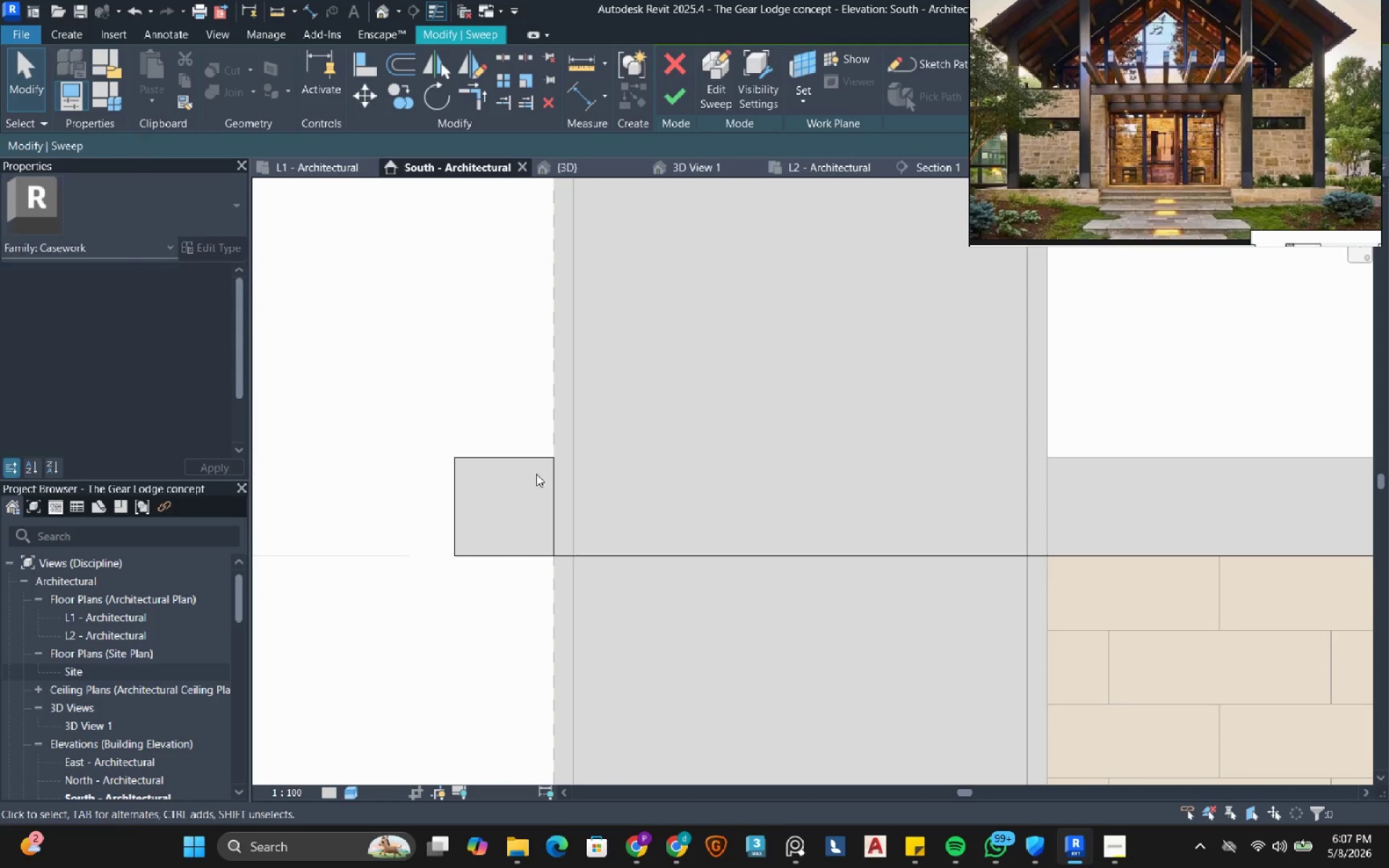 
left_click([536, 474])
 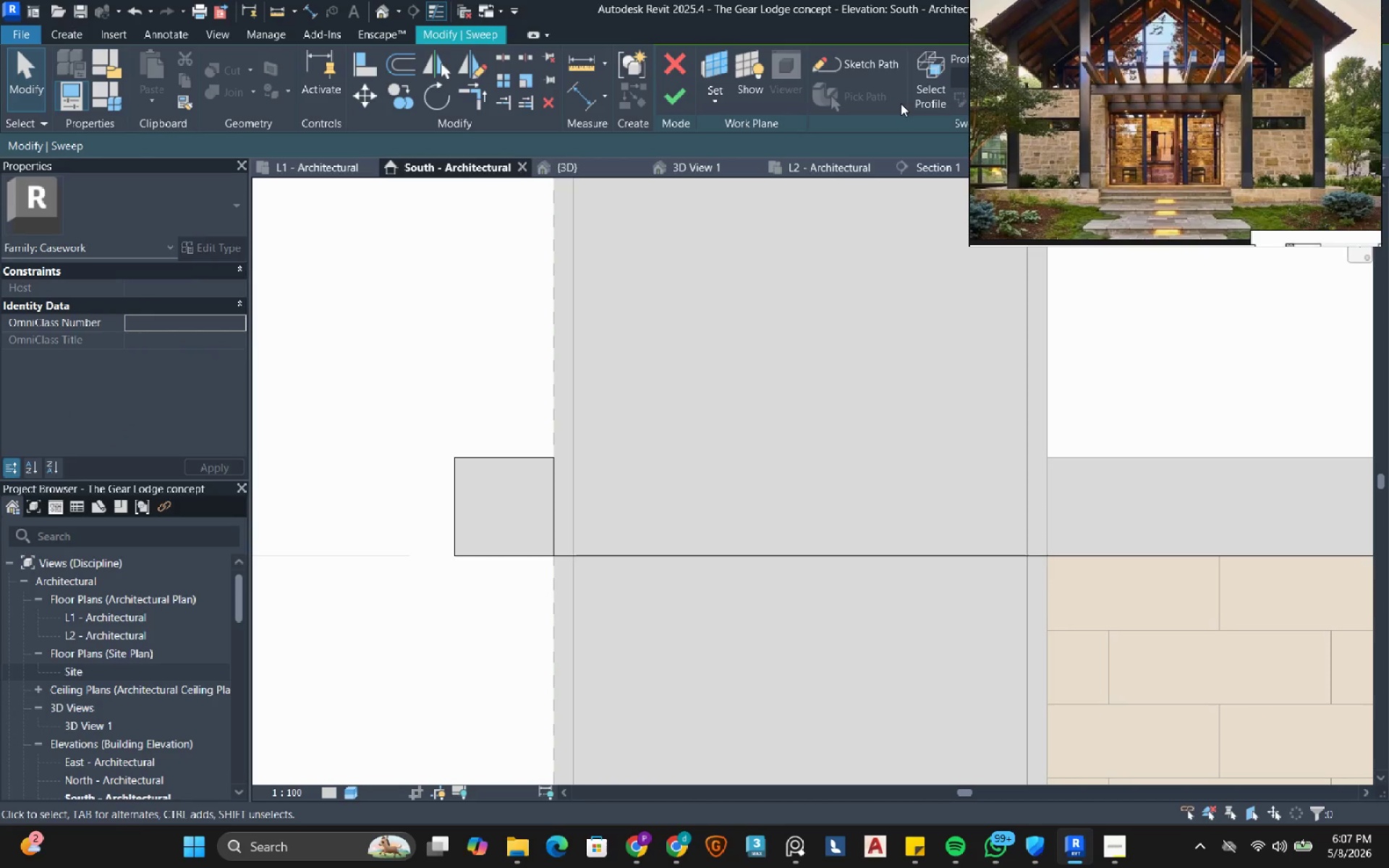 
left_click([939, 79])
 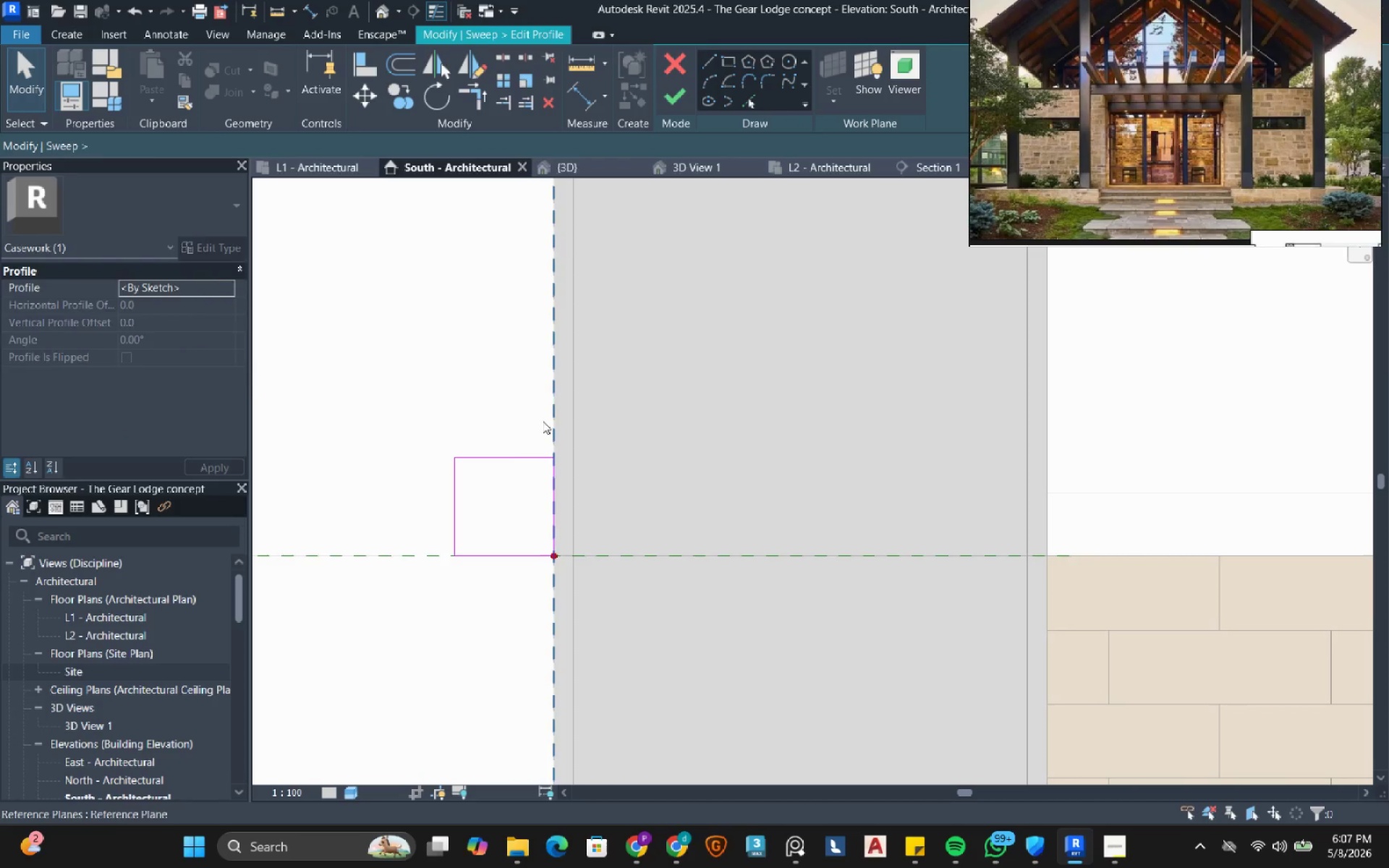 
left_click([498, 456])
 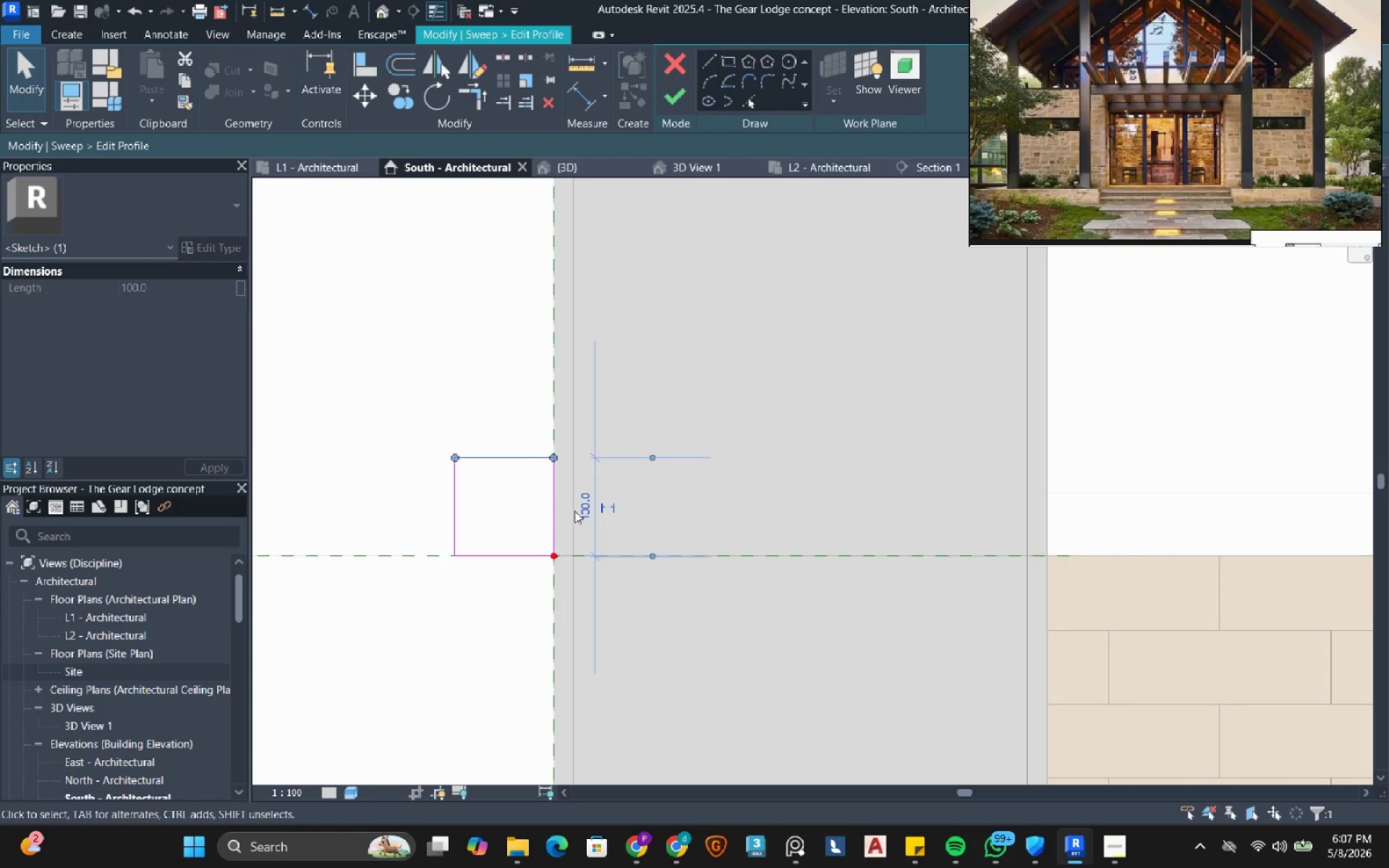 
left_click([585, 513])
 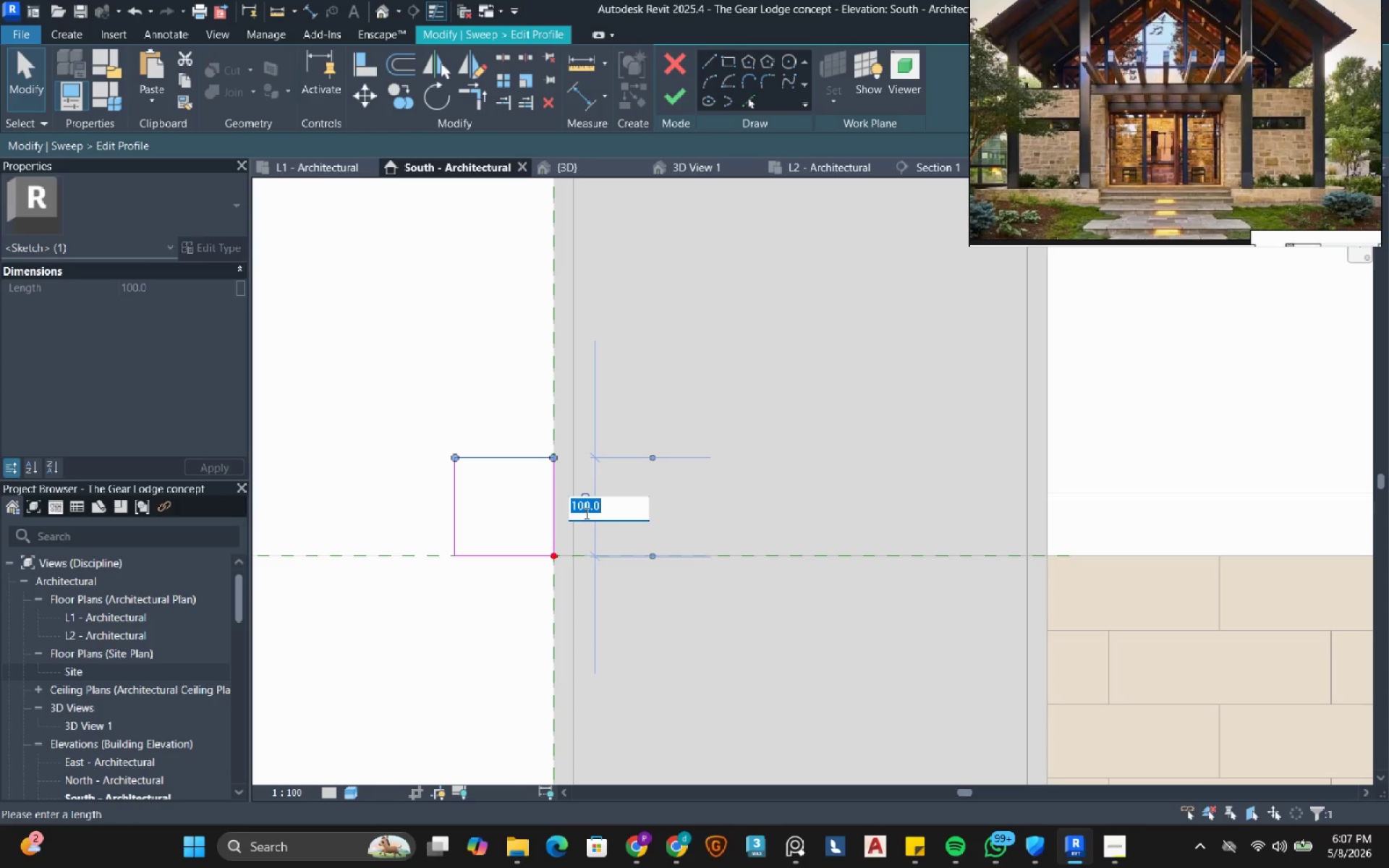 
key(Numpad6)
 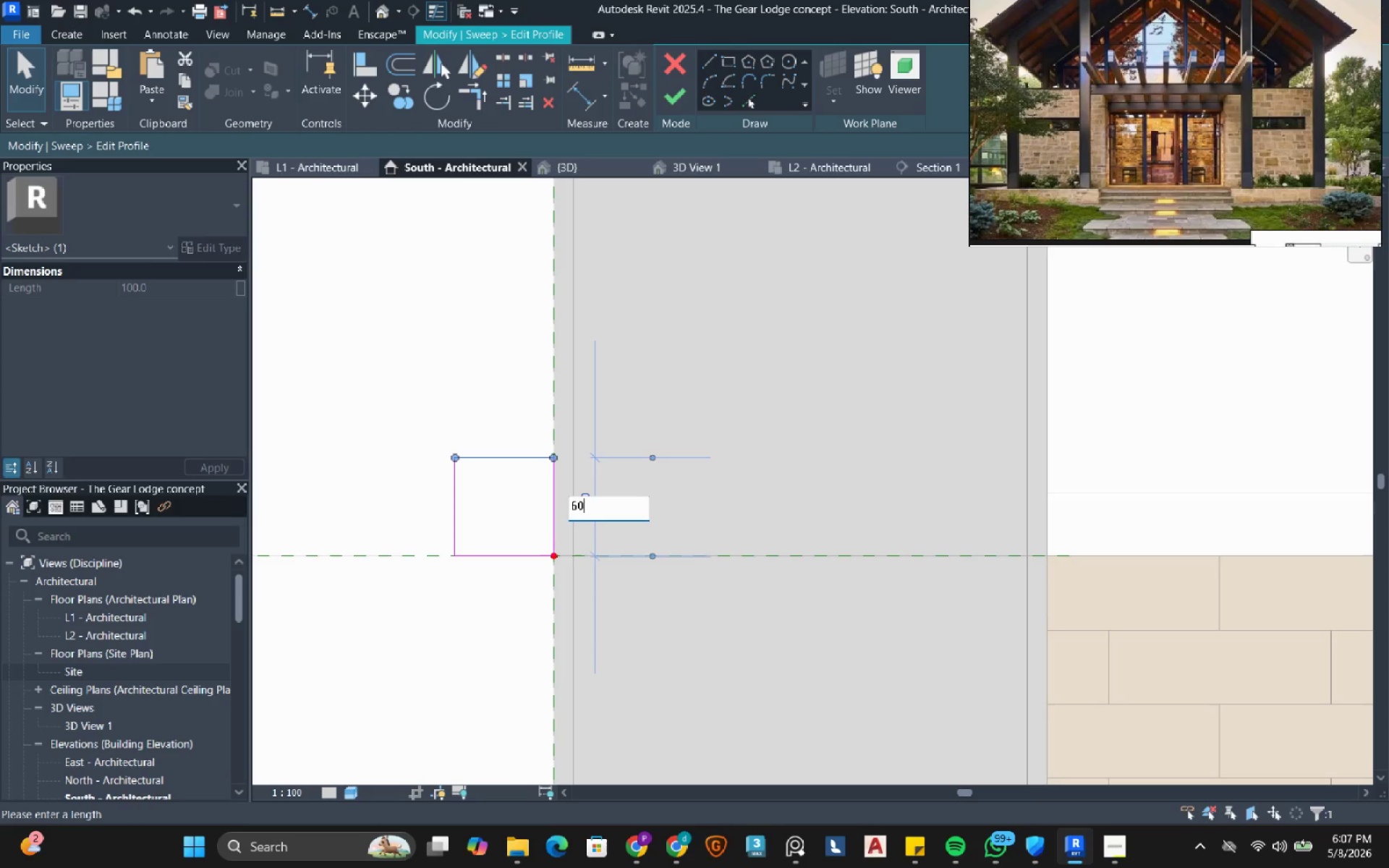 
key(Numpad0)
 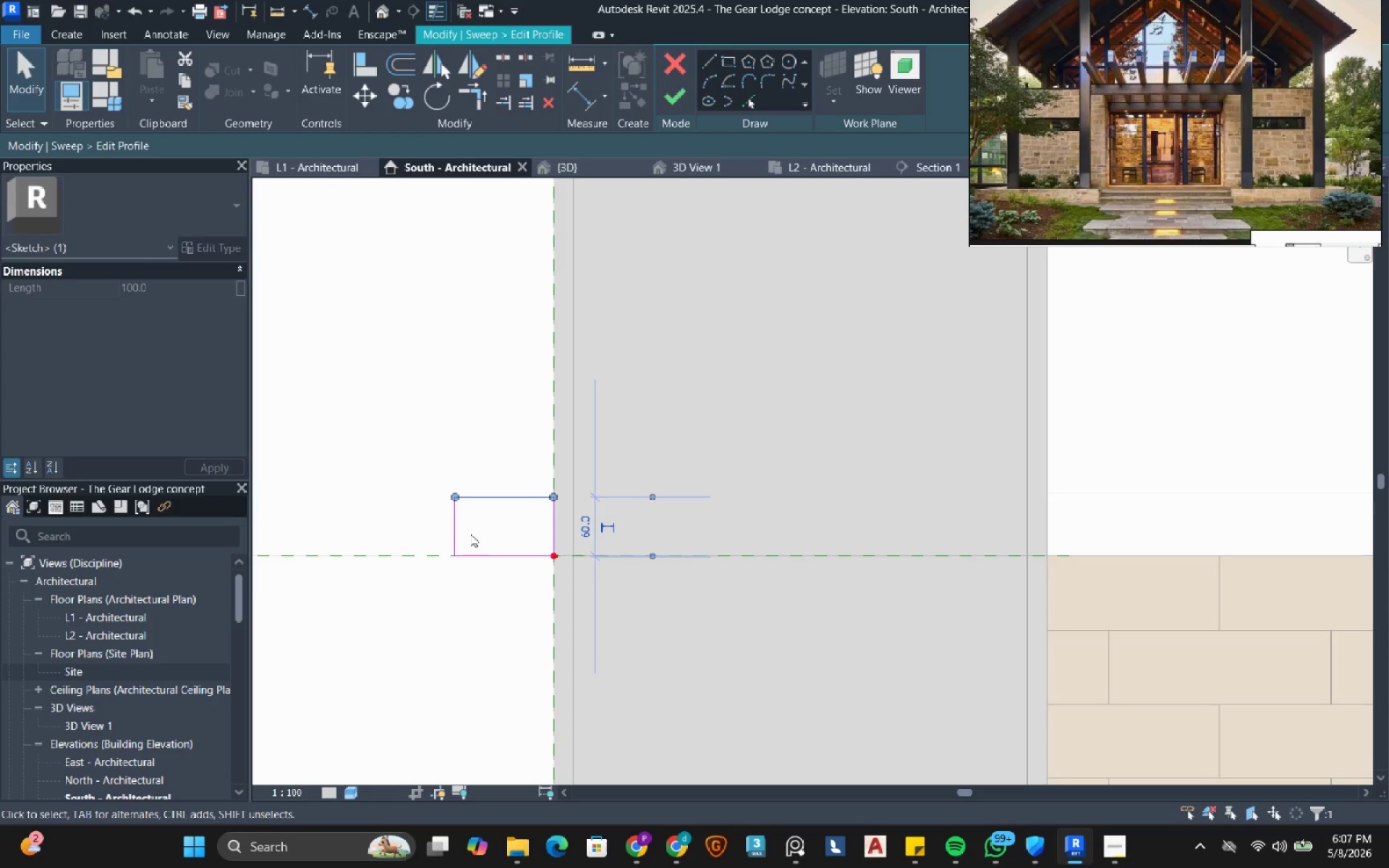 
left_click([458, 523])
 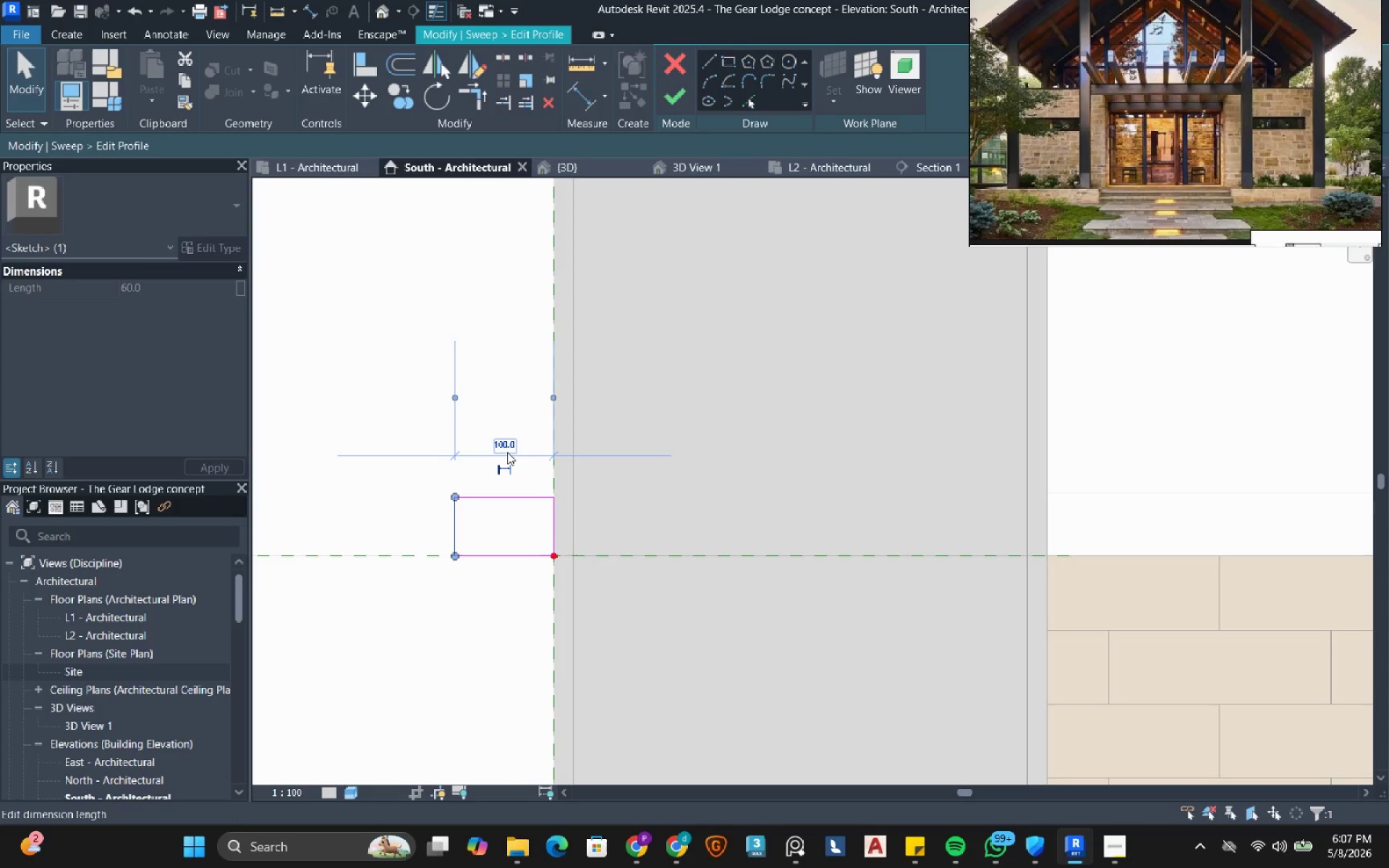 
left_click([507, 452])
 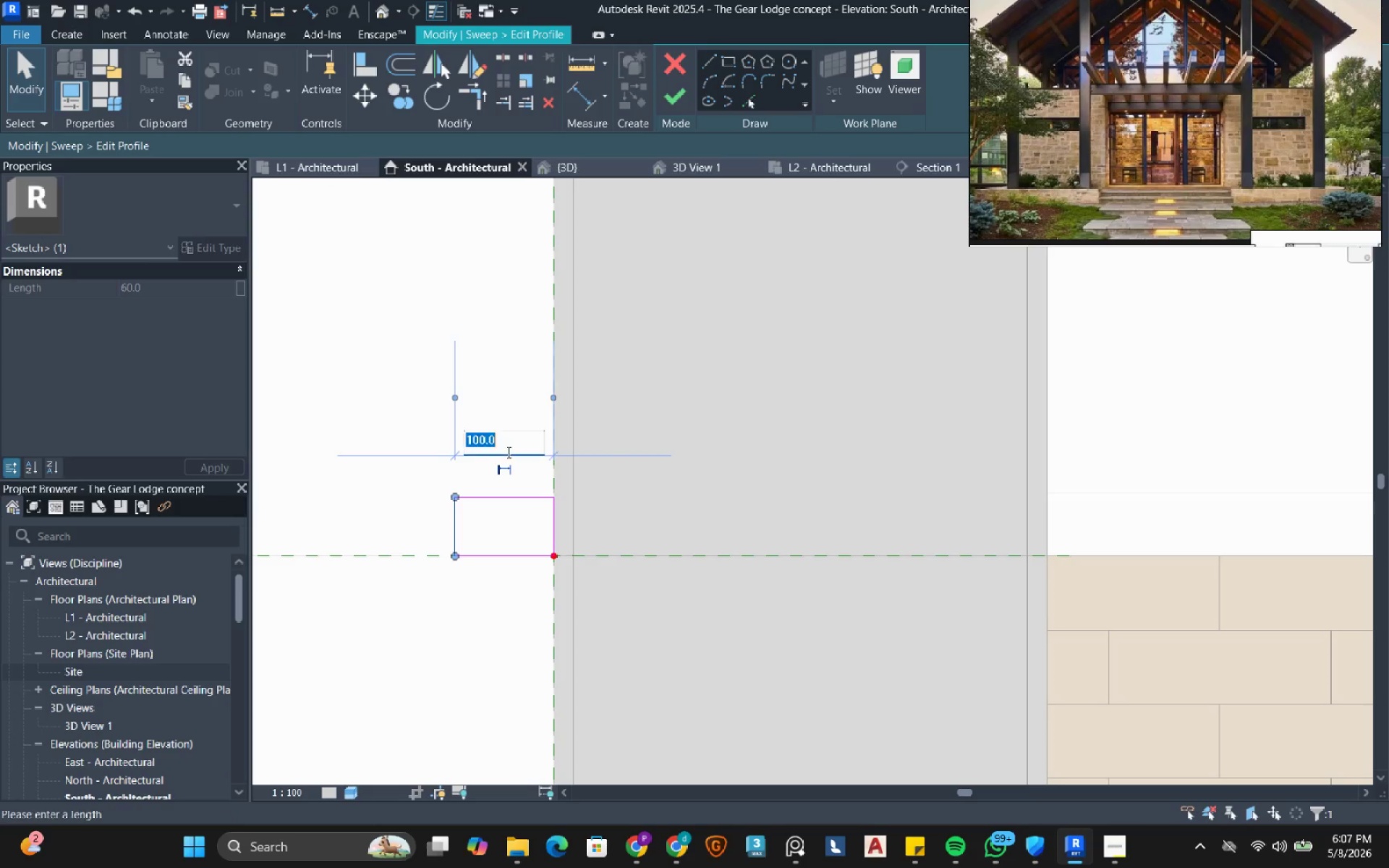 
key(Numpad6)
 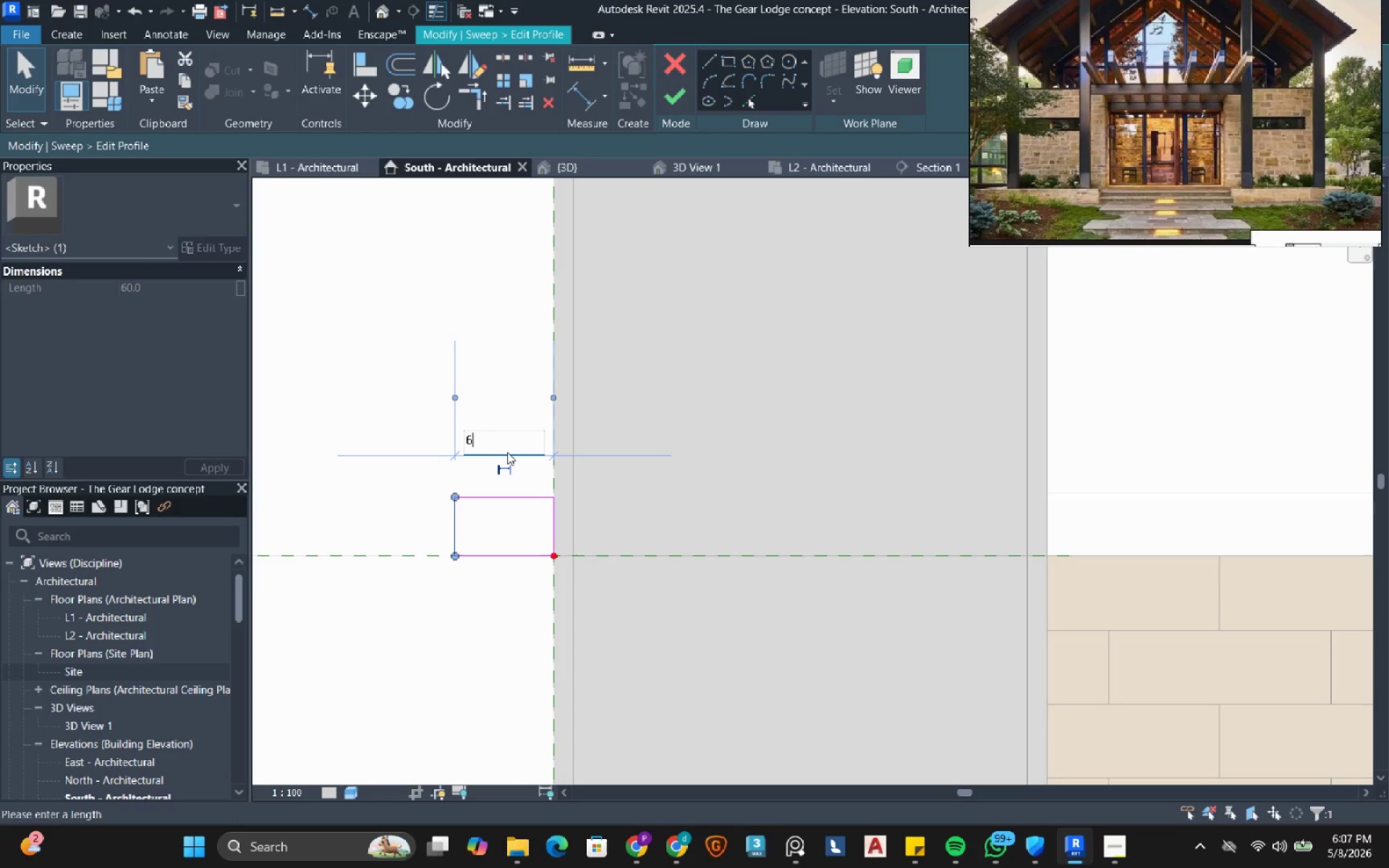 
key(Numpad0)
 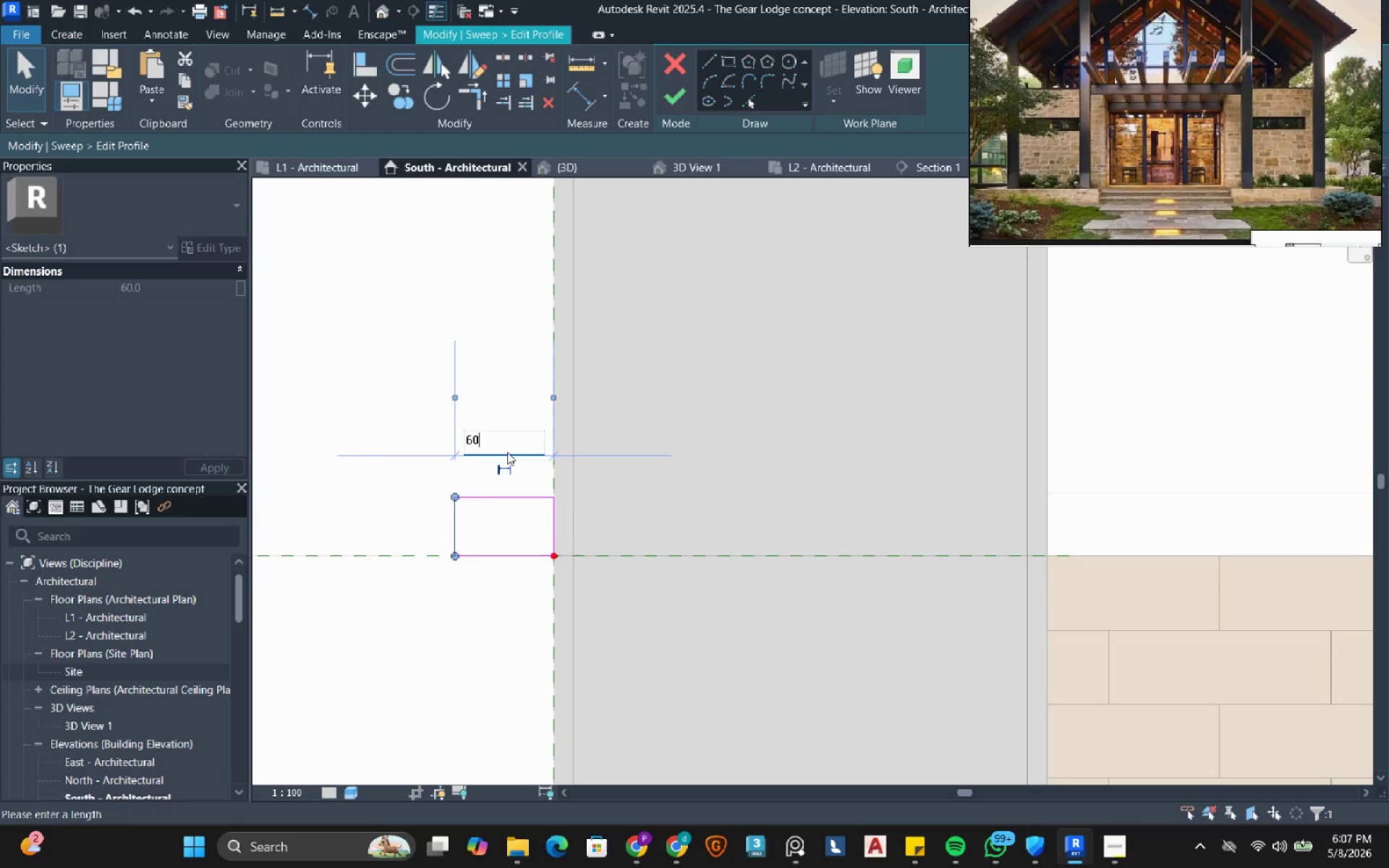 
key(NumpadEnter)
 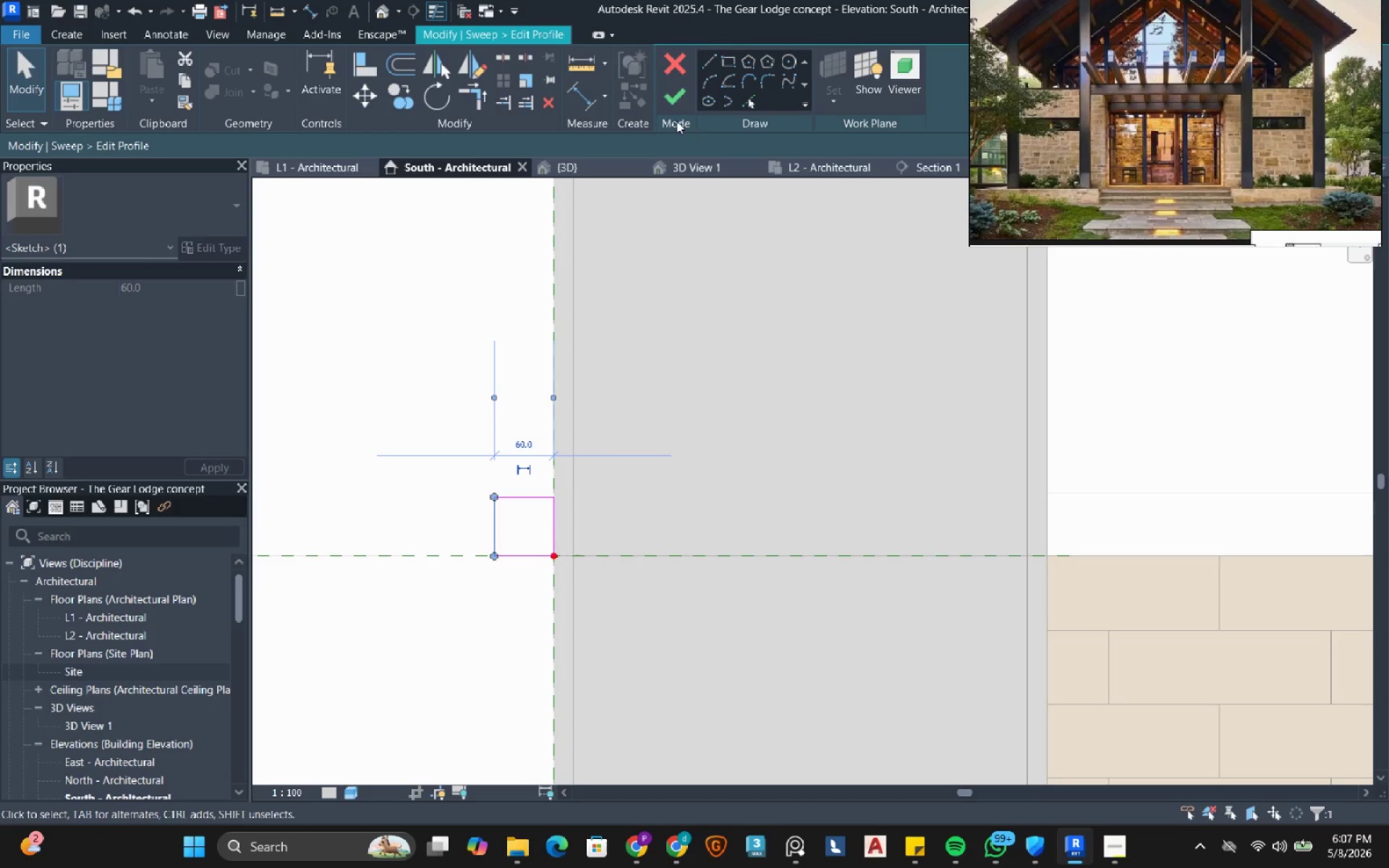 
left_click([671, 97])
 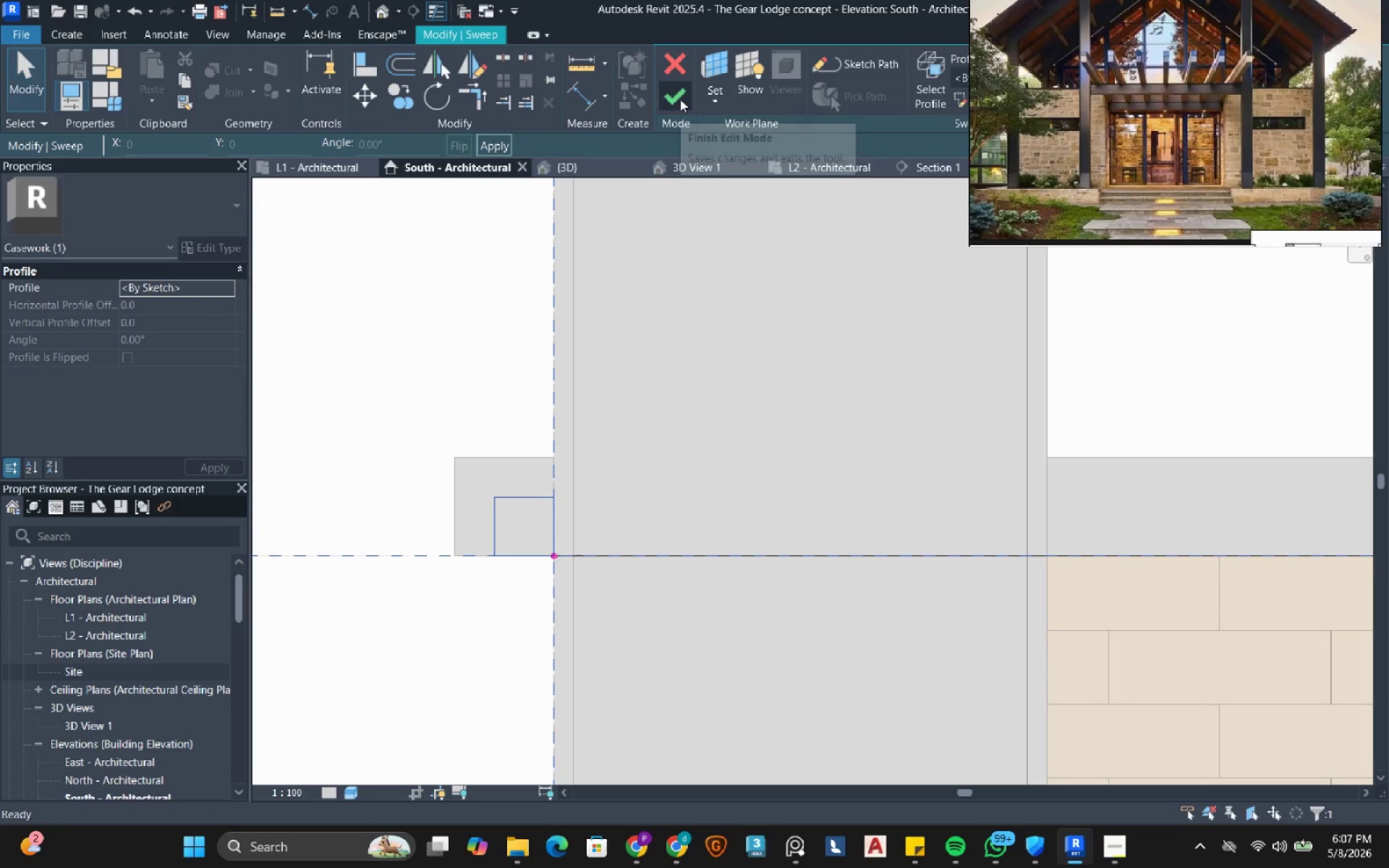 
left_click([681, 91])
 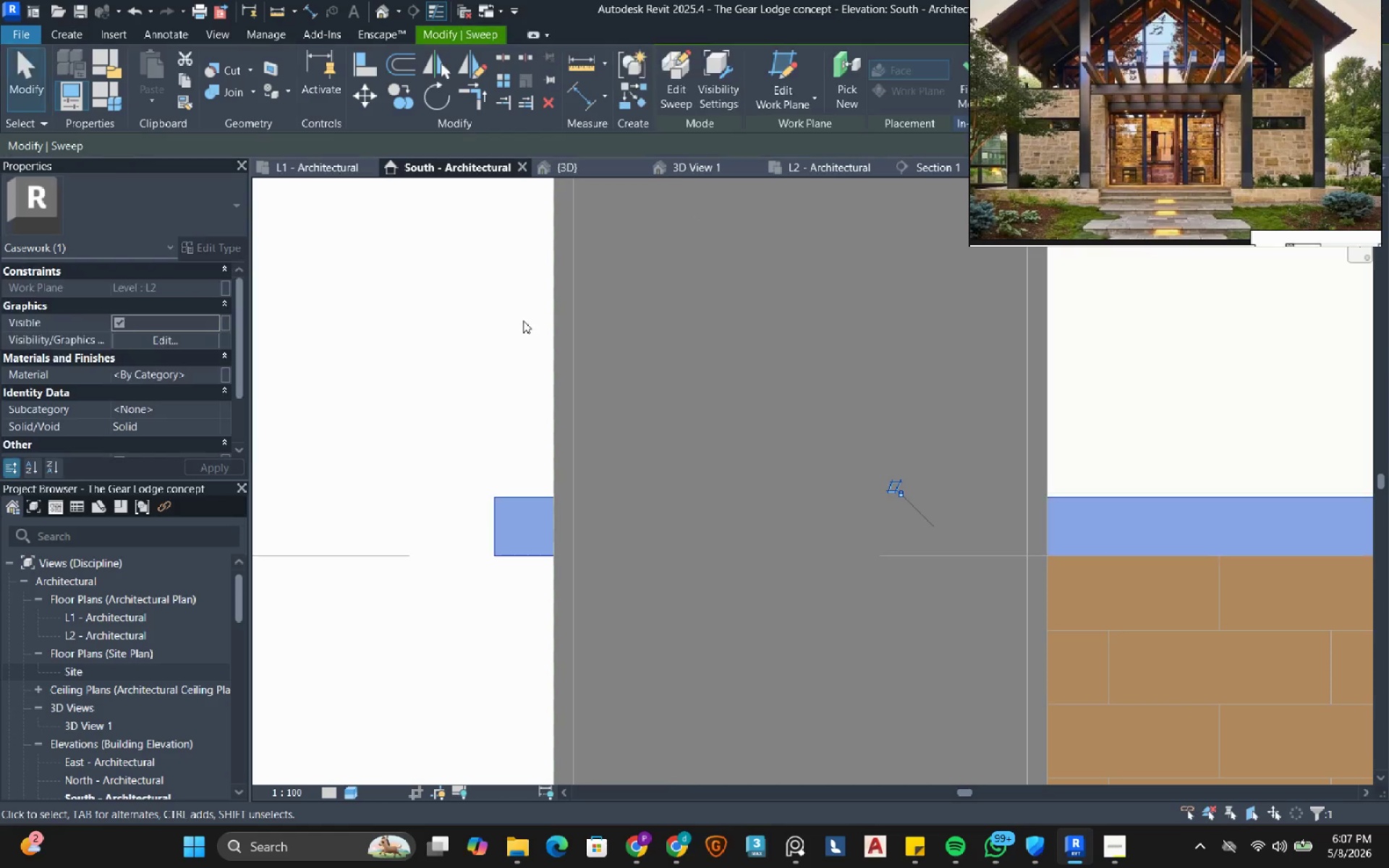 
left_click([522, 321])
 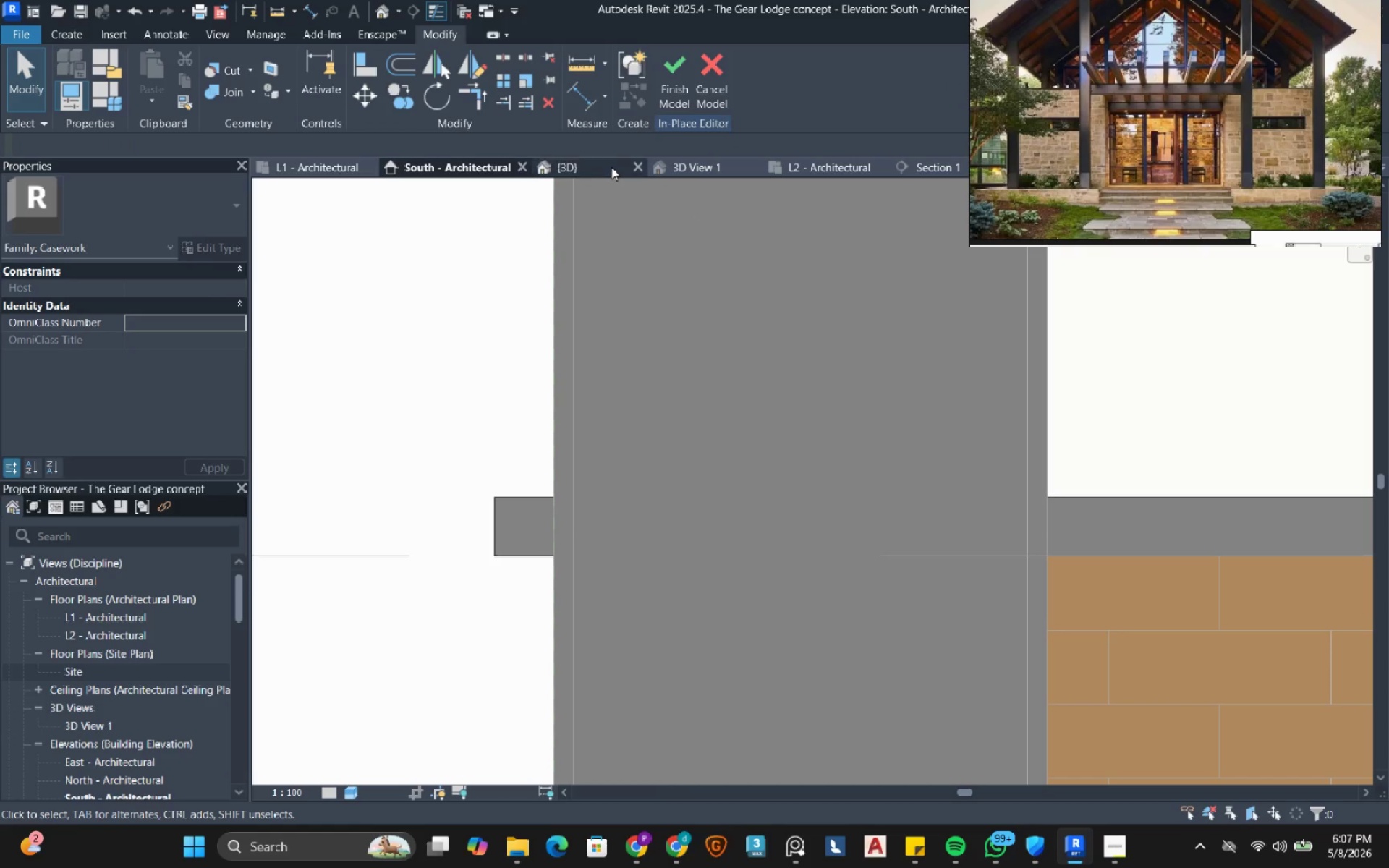 
left_click([611, 162])
 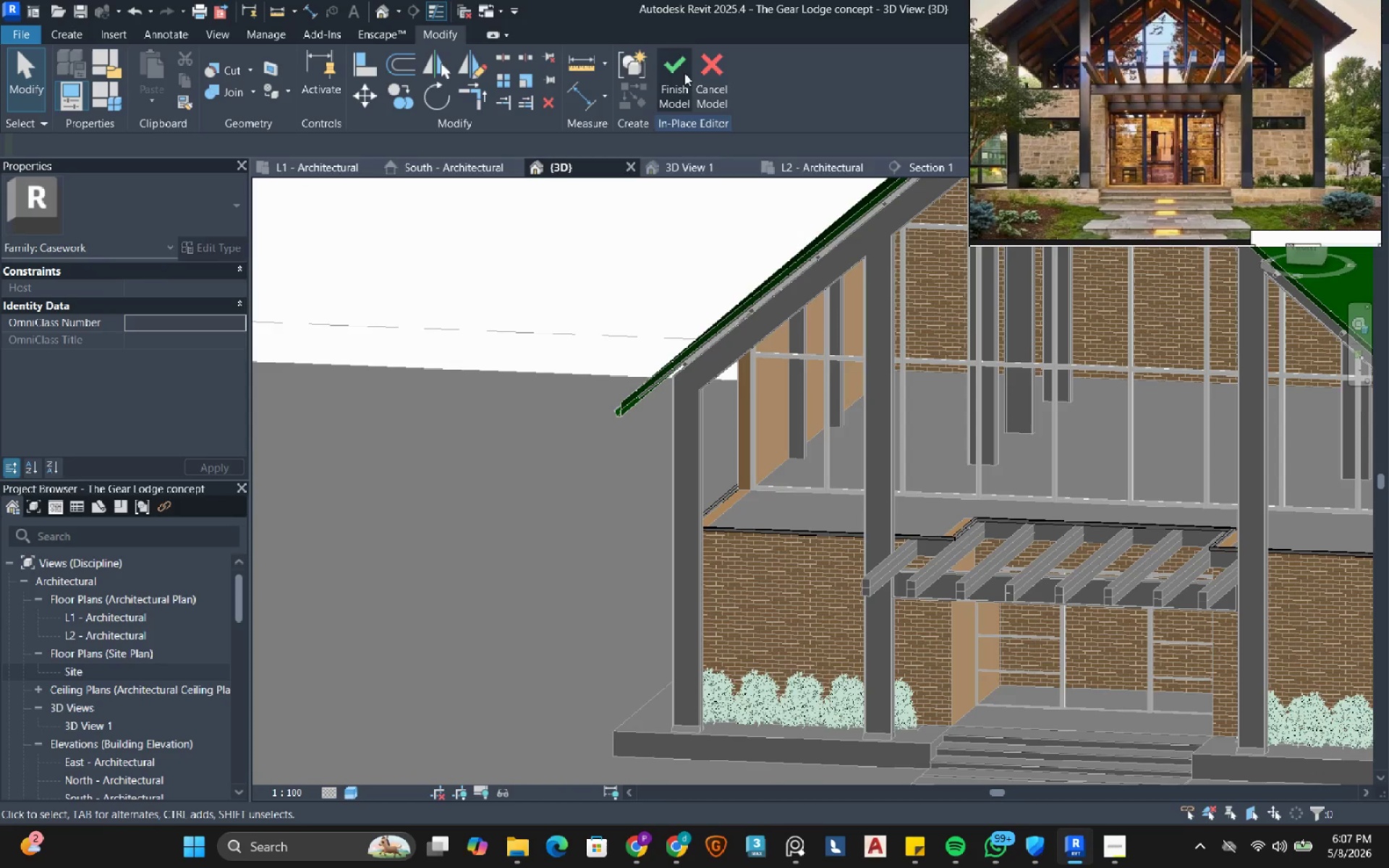 
left_click([675, 76])
 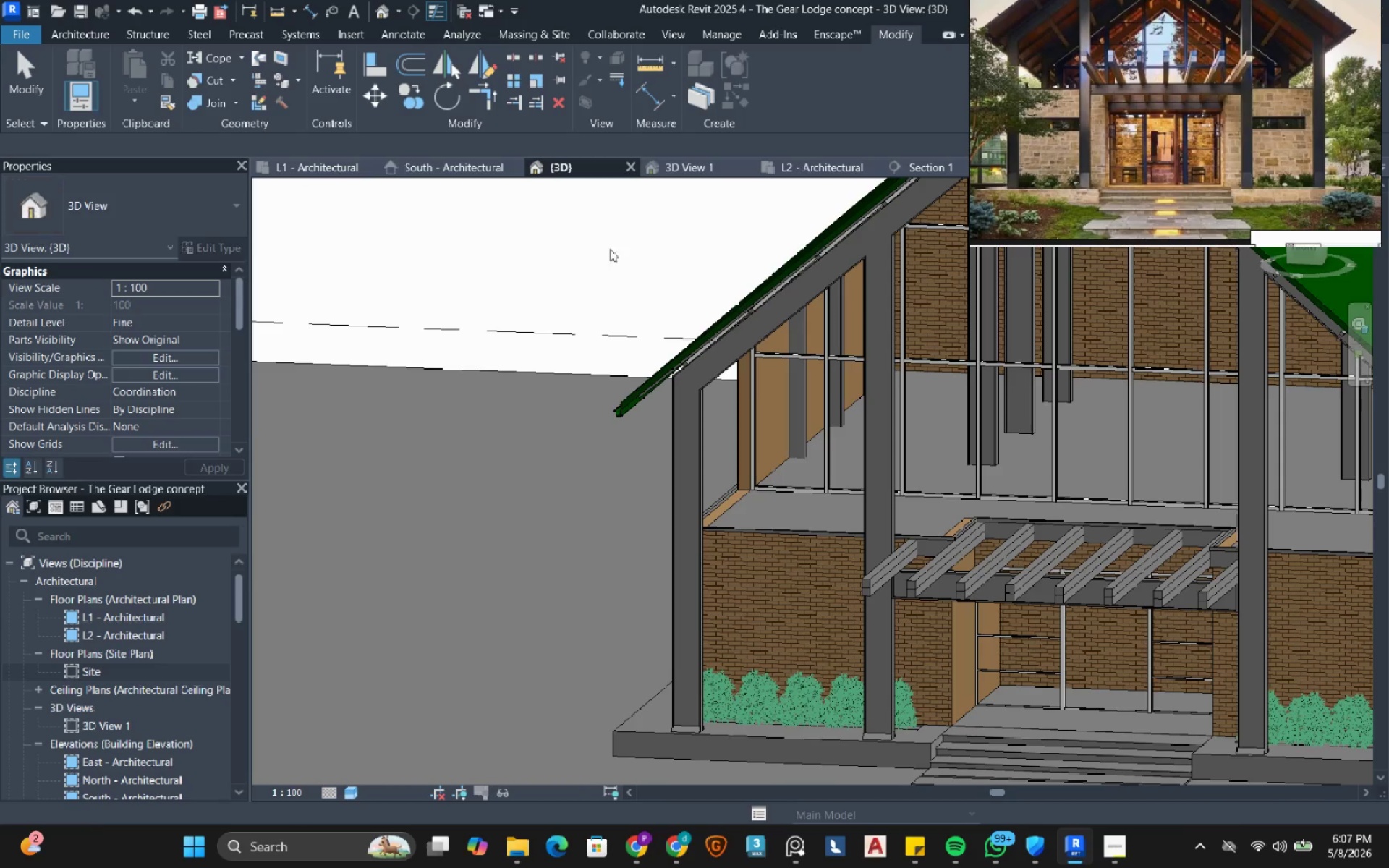 
left_click([601, 253])
 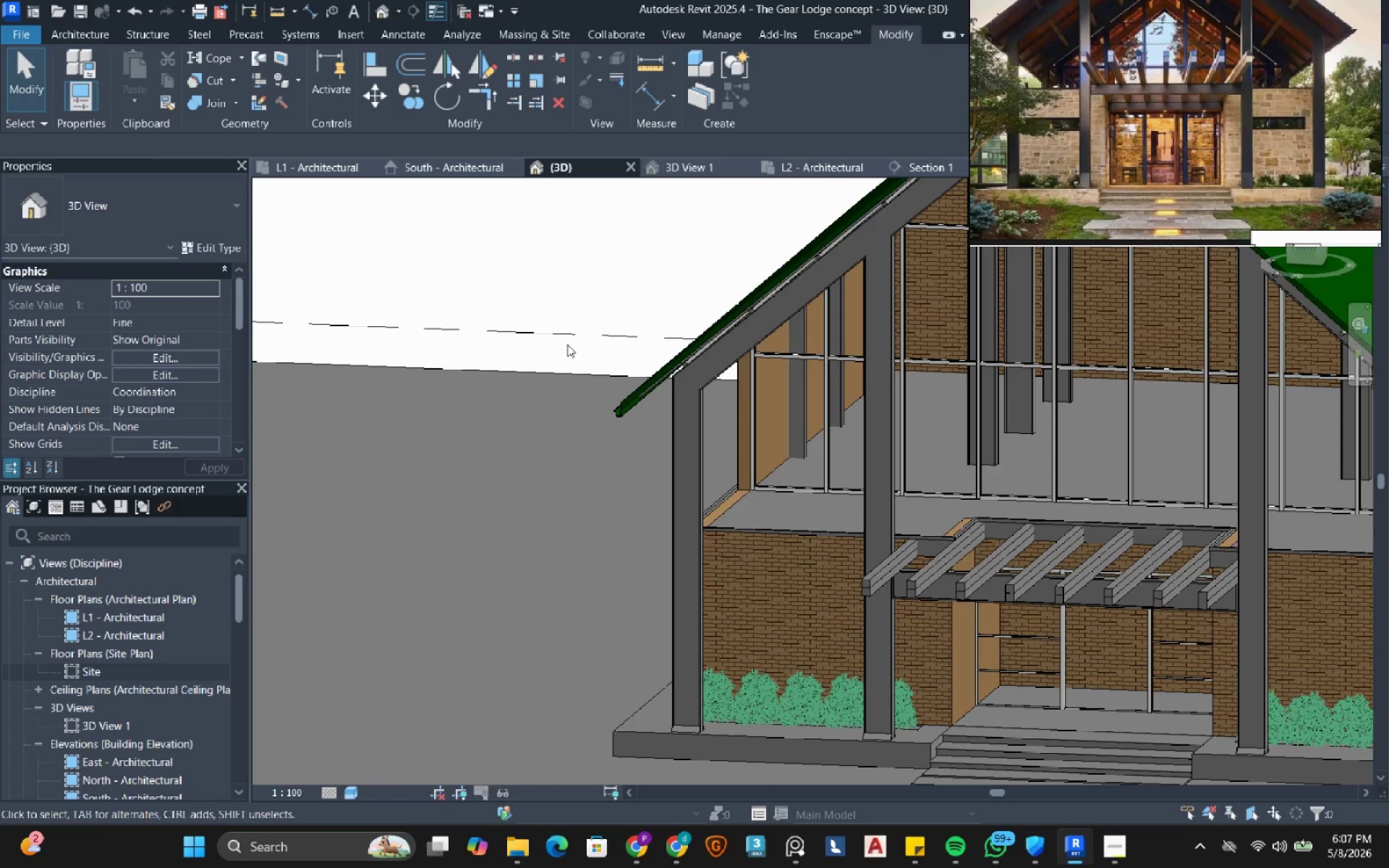 
scroll: coordinate [560, 367], scroll_direction: down, amount: 7.0
 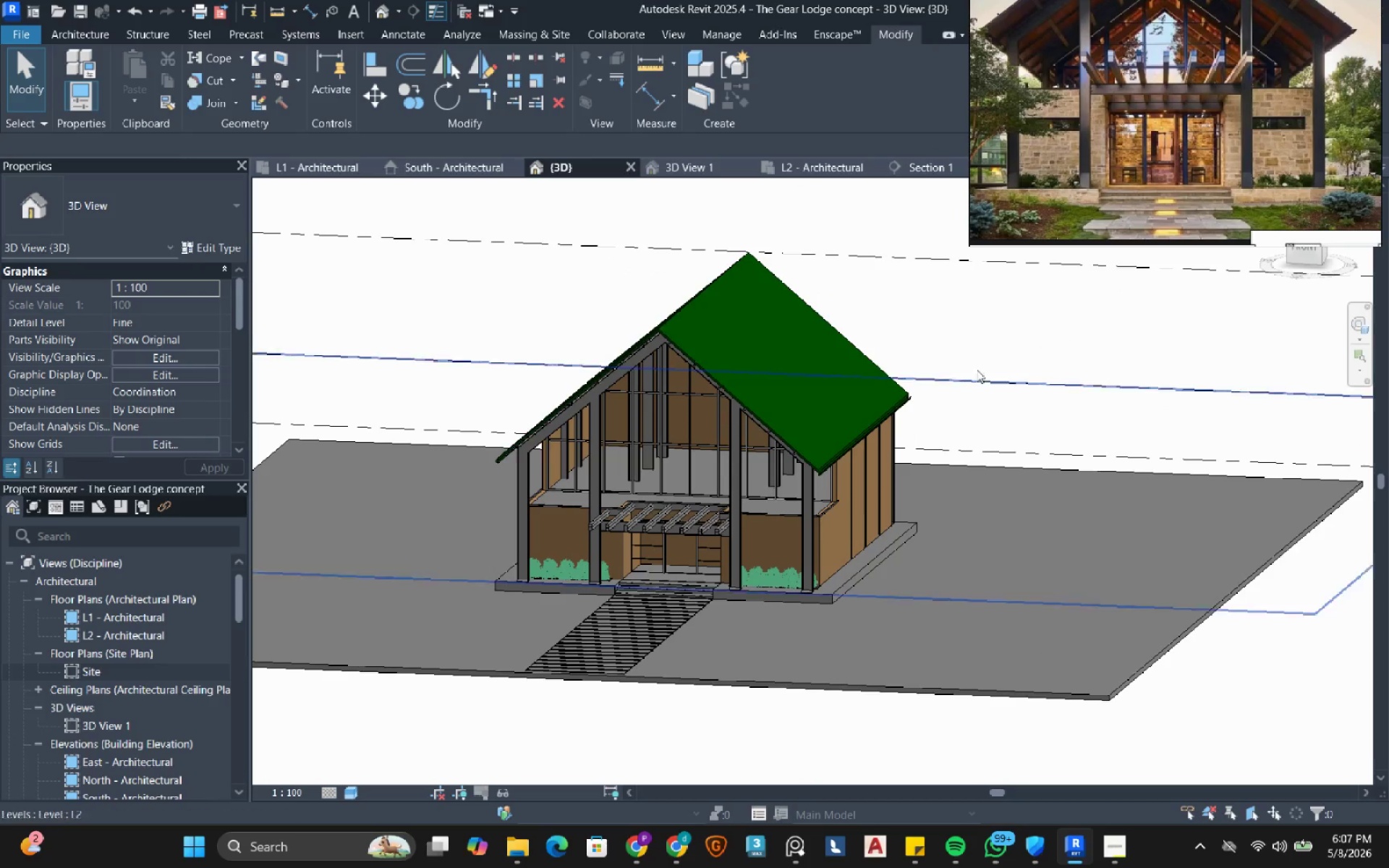 
left_click([977, 356])
 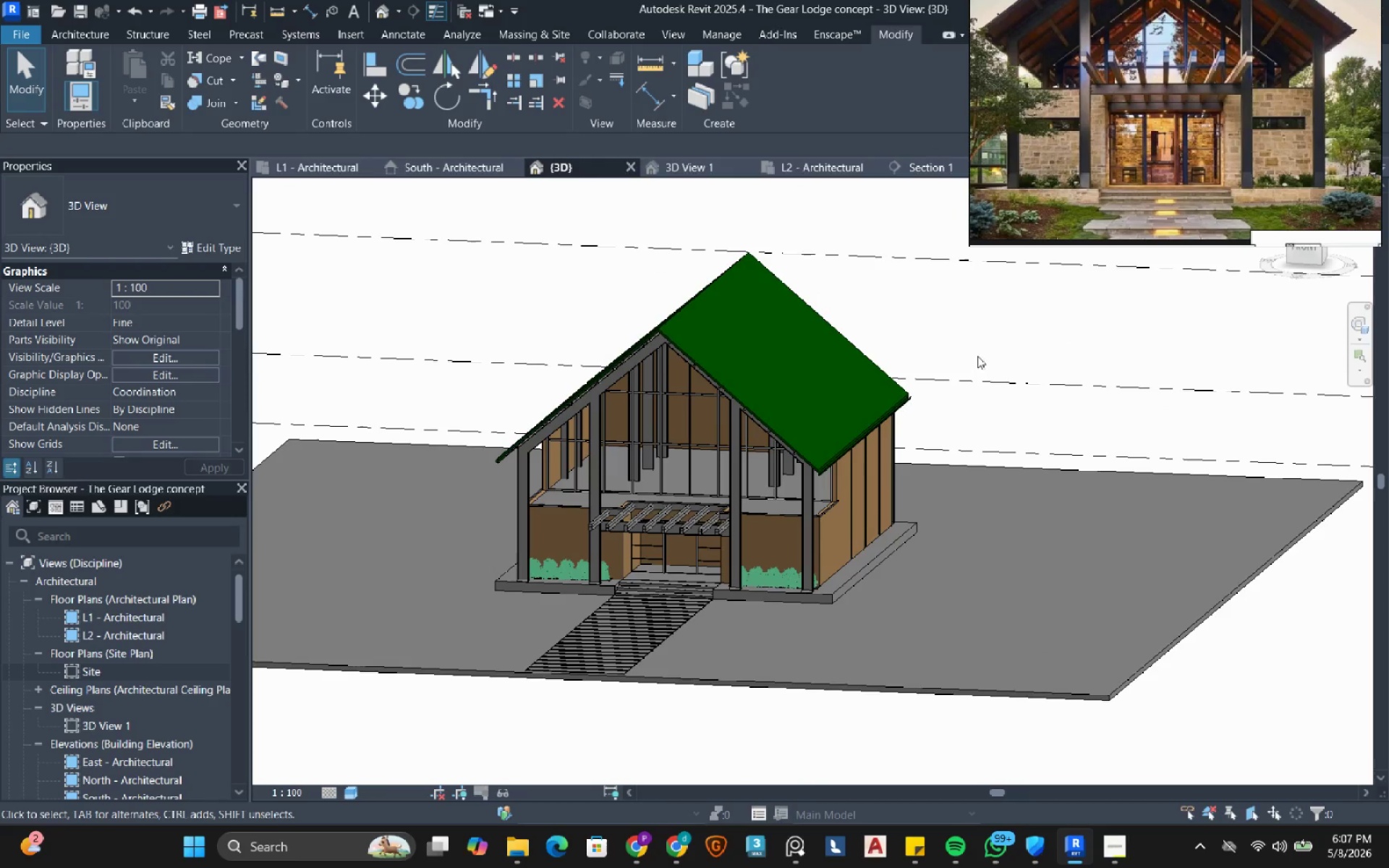 